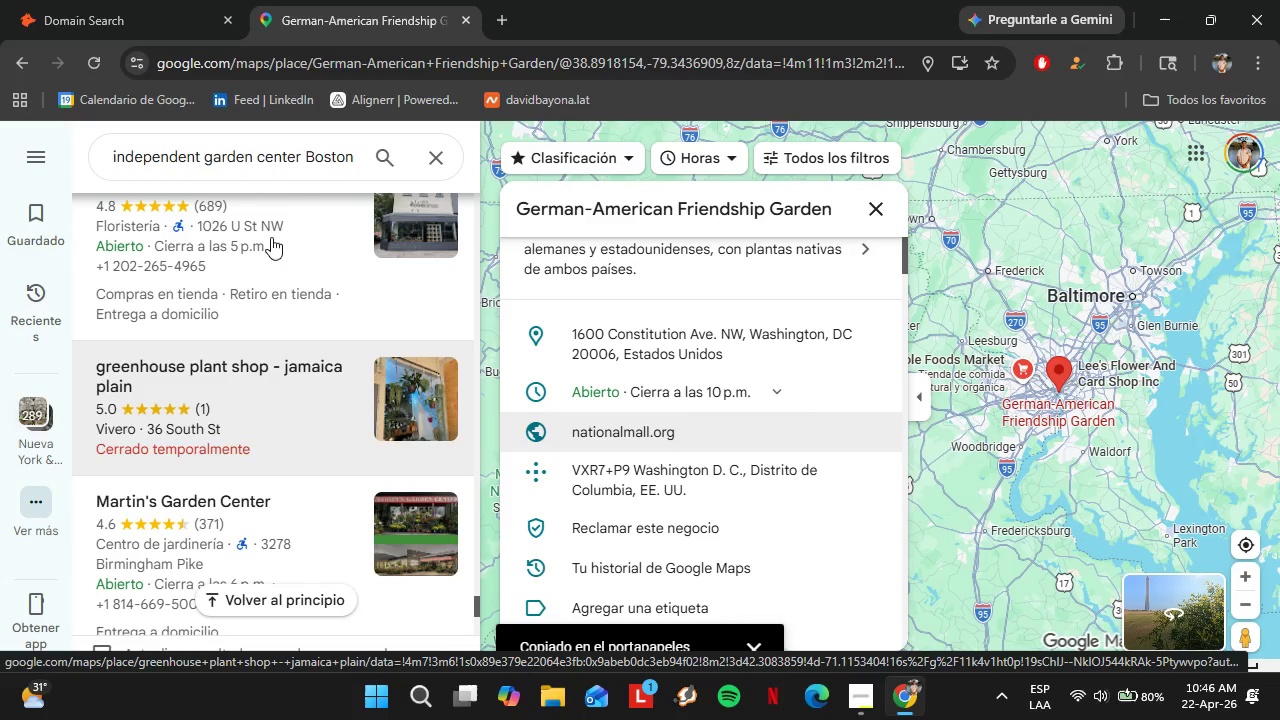 
wait(5.08)
 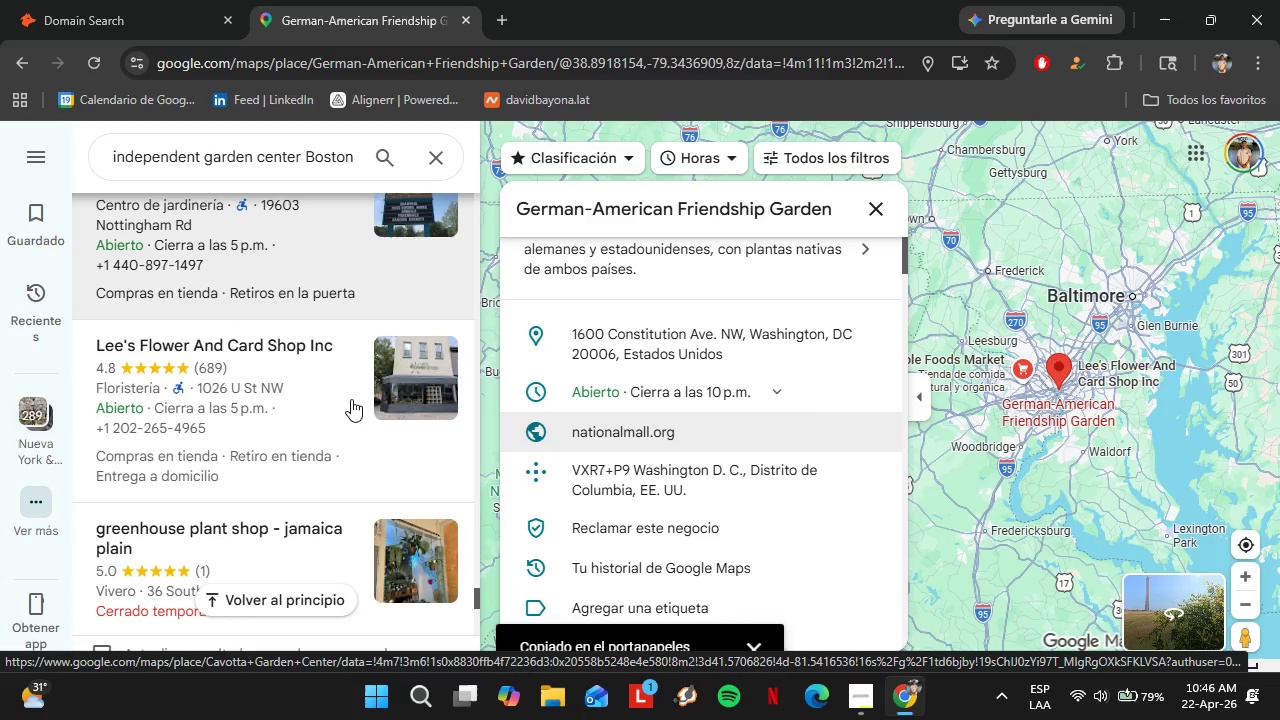 
scroll: coordinate [270, 406], scroll_direction: down, amount: 1.0
 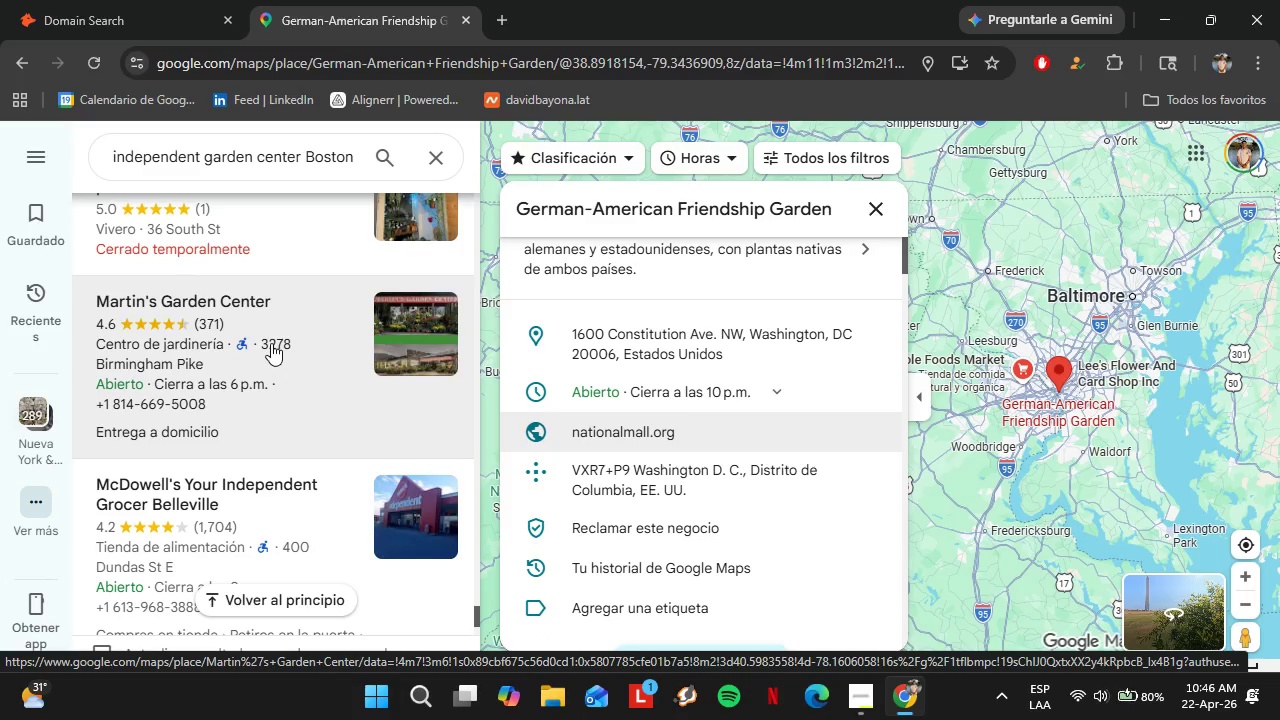 
left_click([130, 0])
 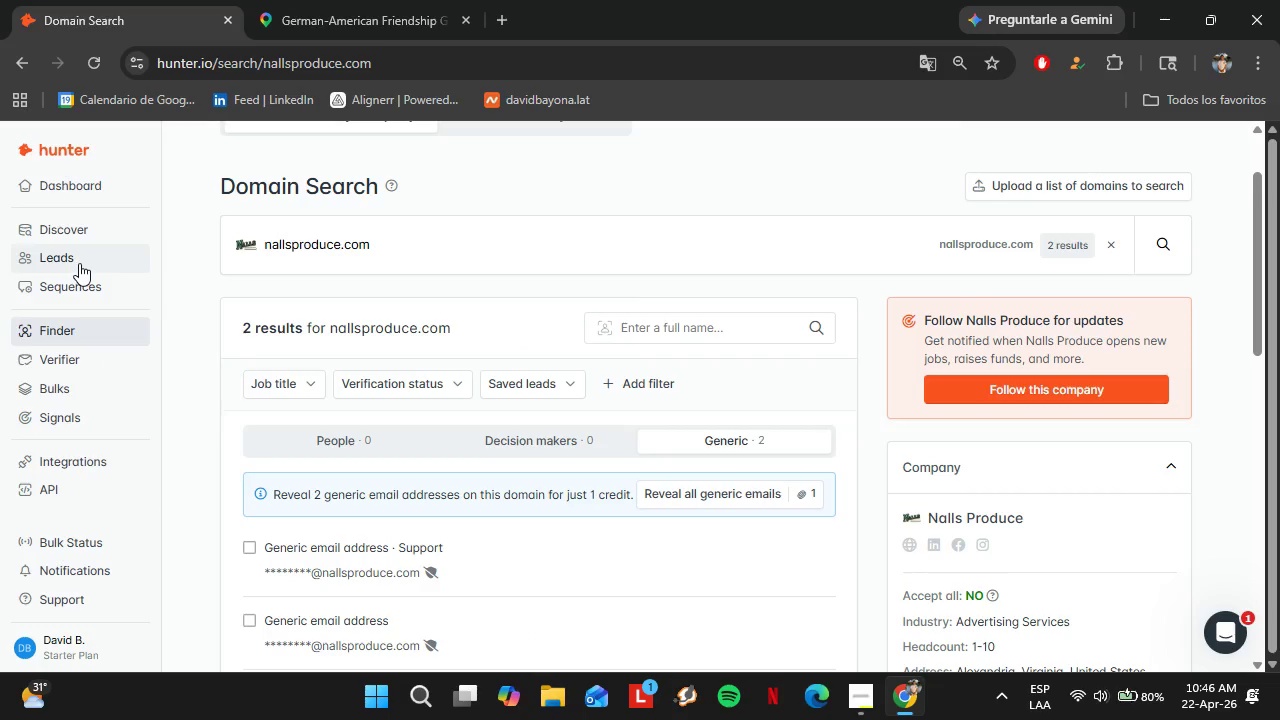 
left_click([79, 263])
 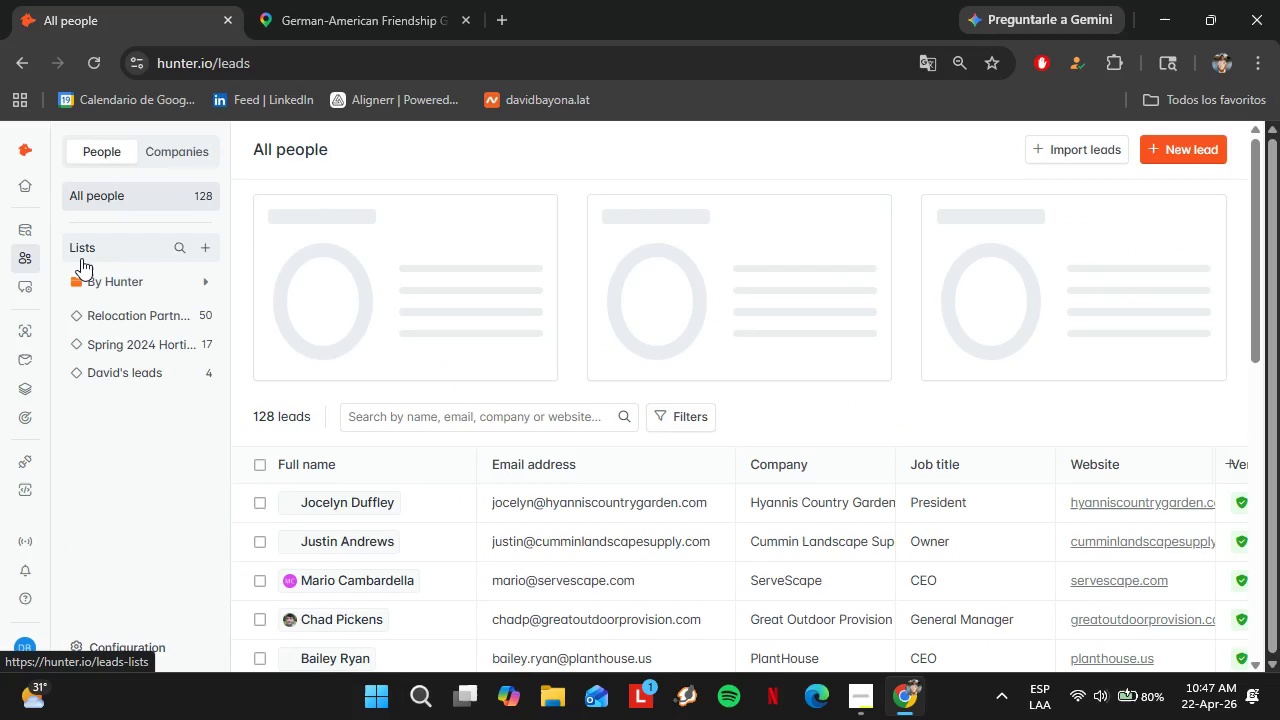 
wait(8.55)
 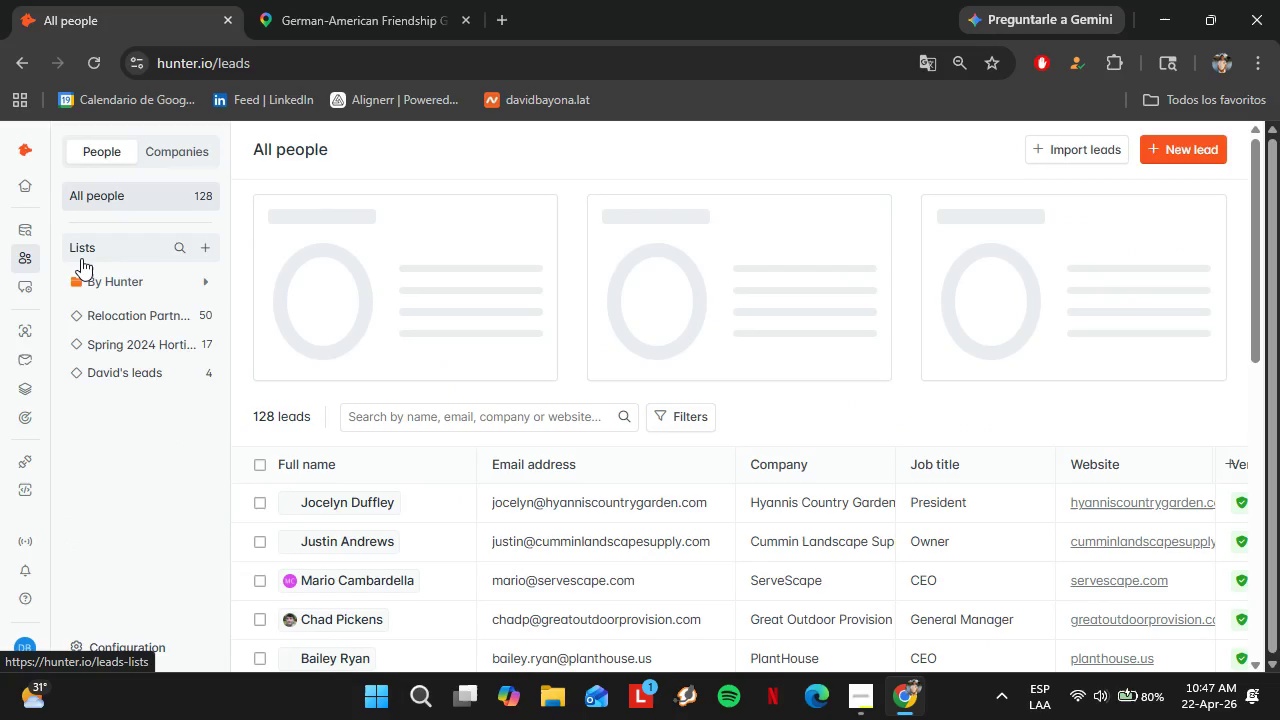 
left_click([161, 339])
 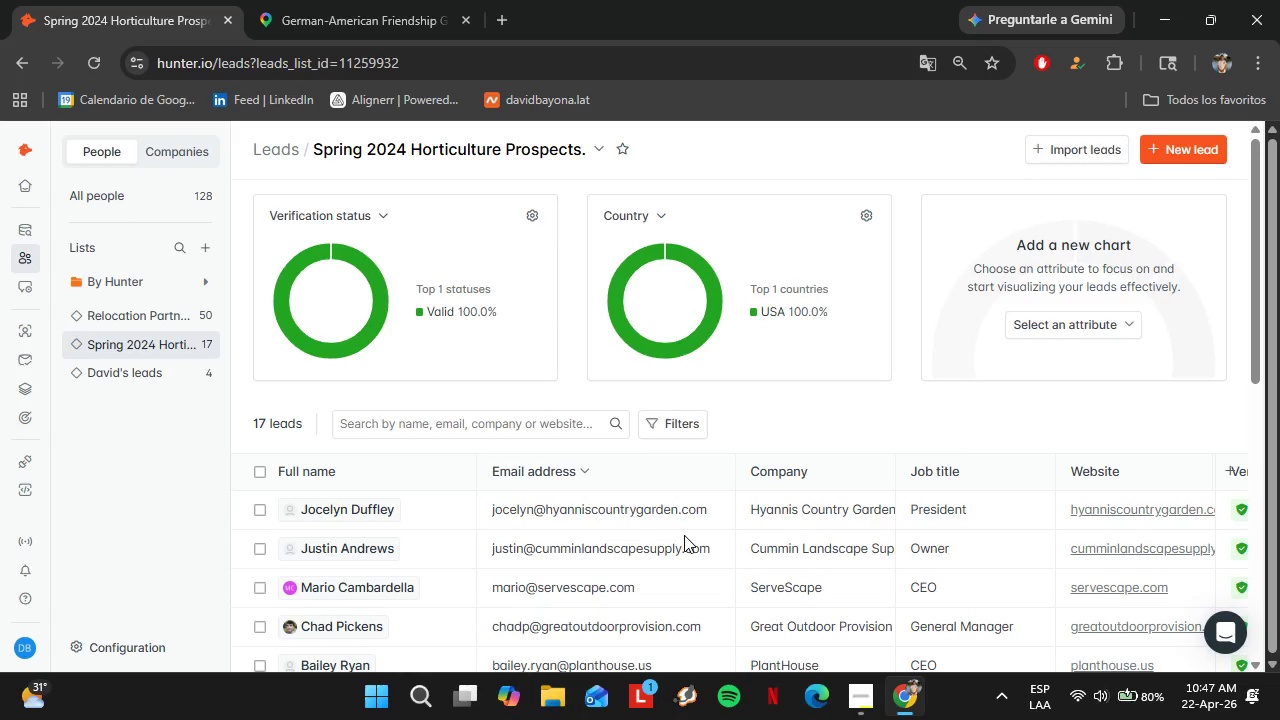 
wait(18.31)
 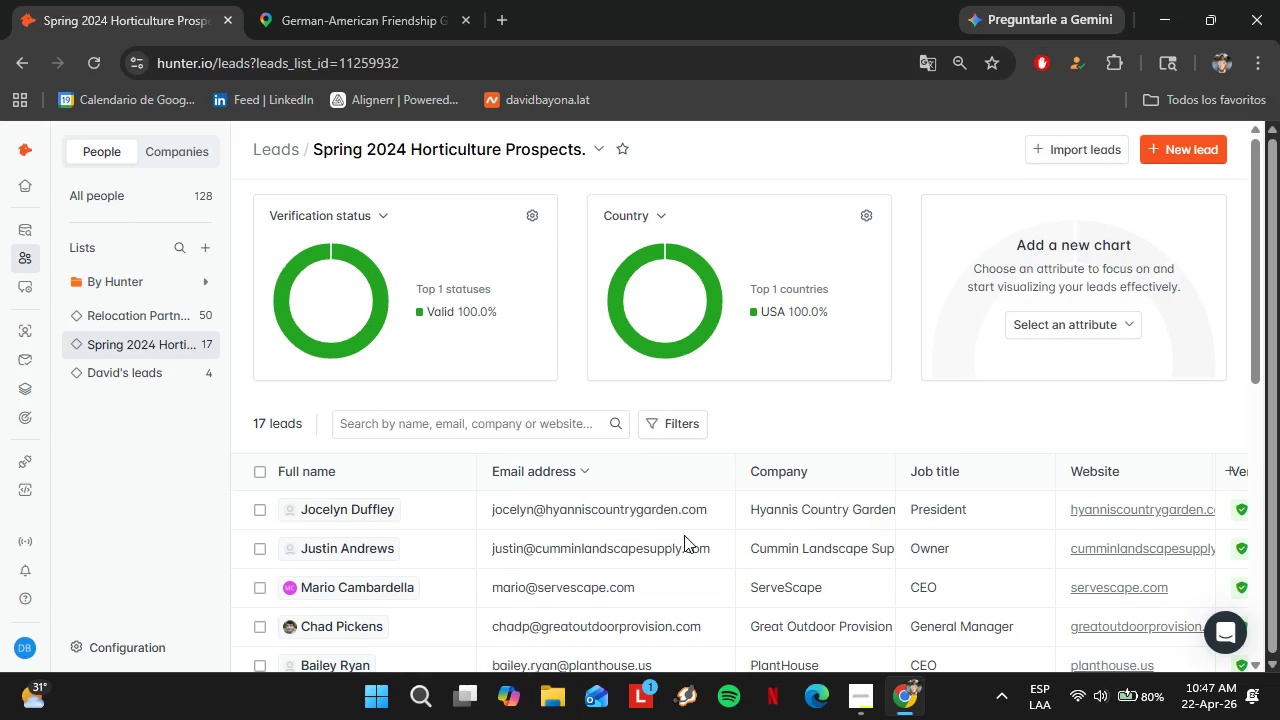 
scroll: coordinate [915, 407], scroll_direction: down, amount: 6.0
 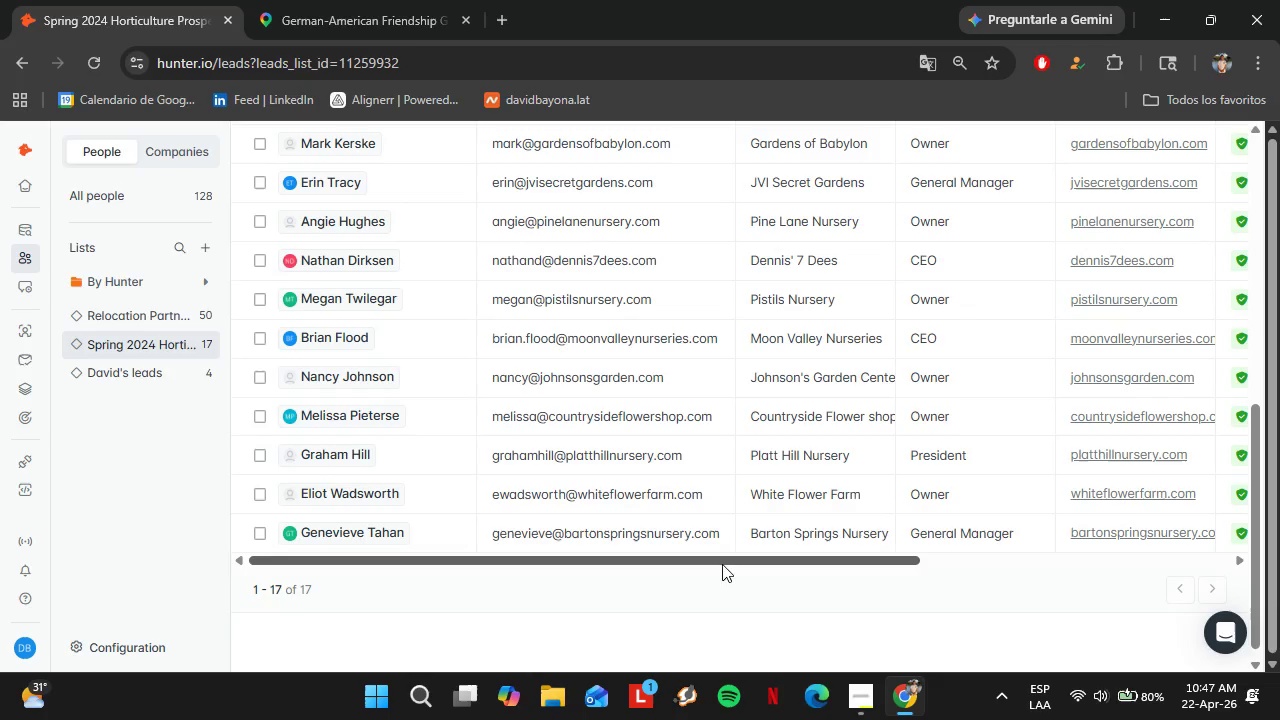 
left_click_drag(start_coordinate=[721, 564], to_coordinate=[1039, 589])
 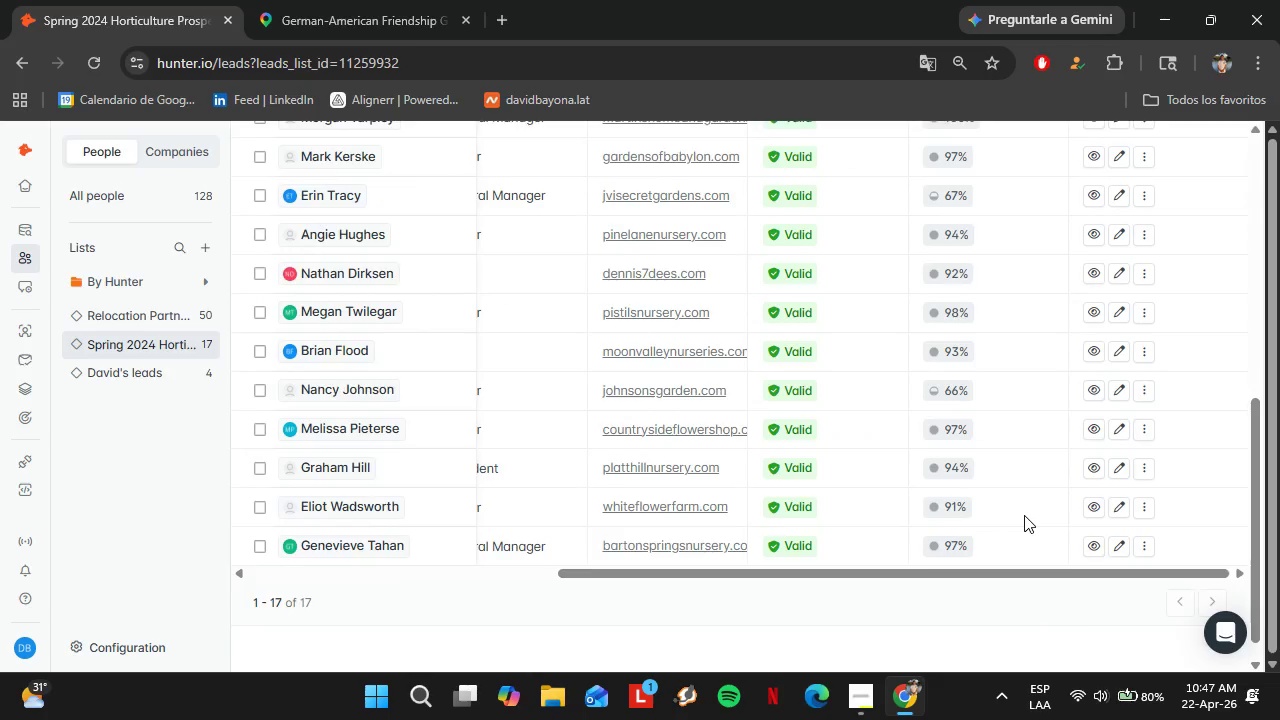 
scroll: coordinate [1024, 514], scroll_direction: up, amount: 2.0
 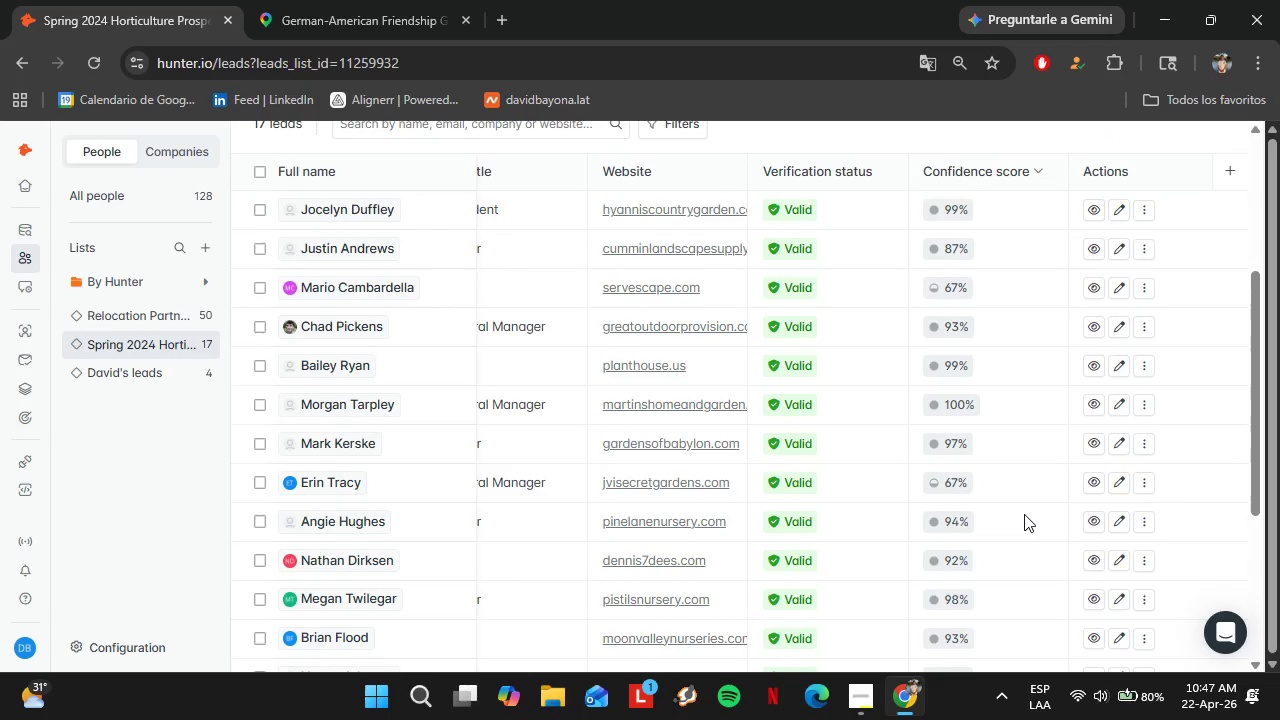 
scroll: coordinate [1024, 514], scroll_direction: down, amount: 1.0
 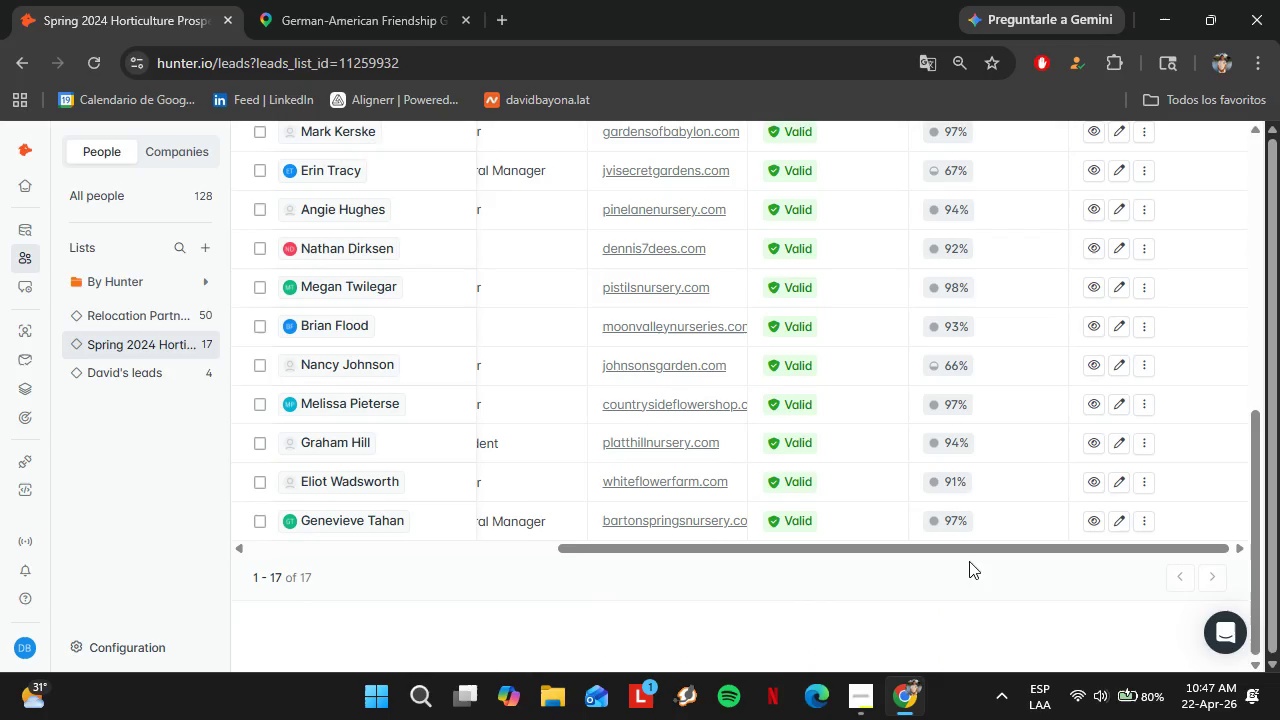 
left_click_drag(start_coordinate=[957, 546], to_coordinate=[625, 554])
 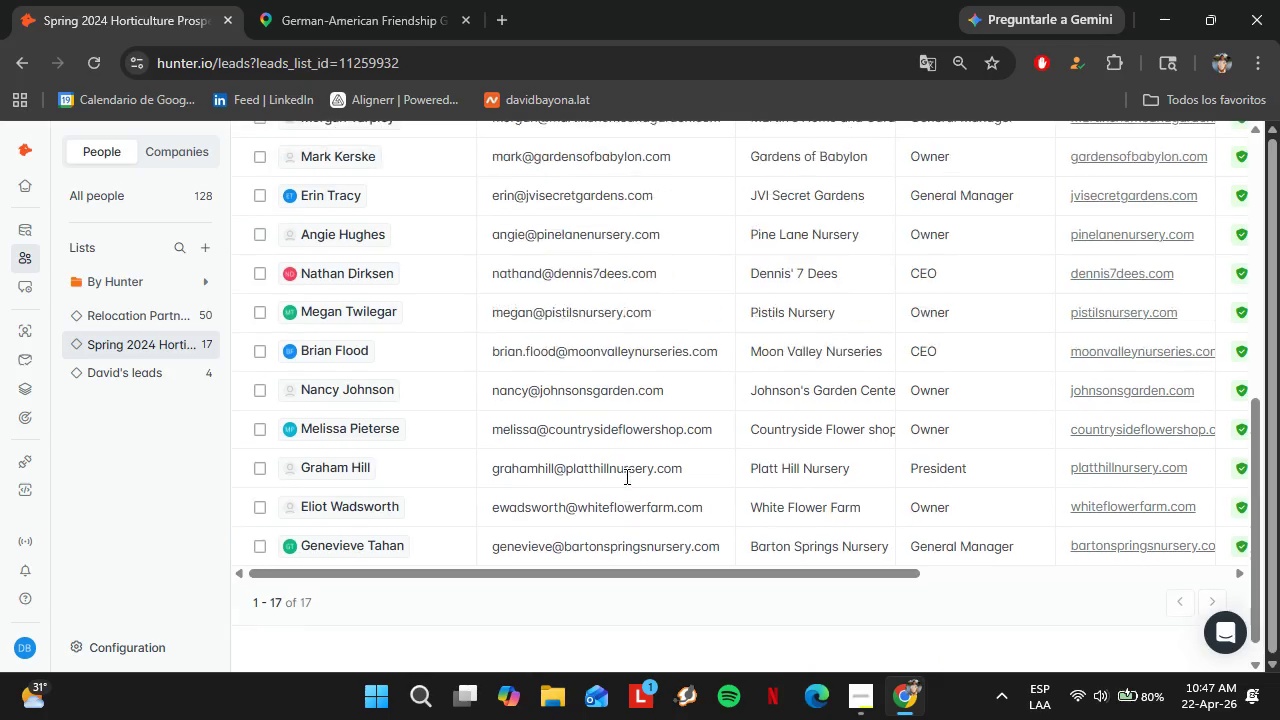 
scroll: coordinate [625, 476], scroll_direction: up, amount: 3.0
 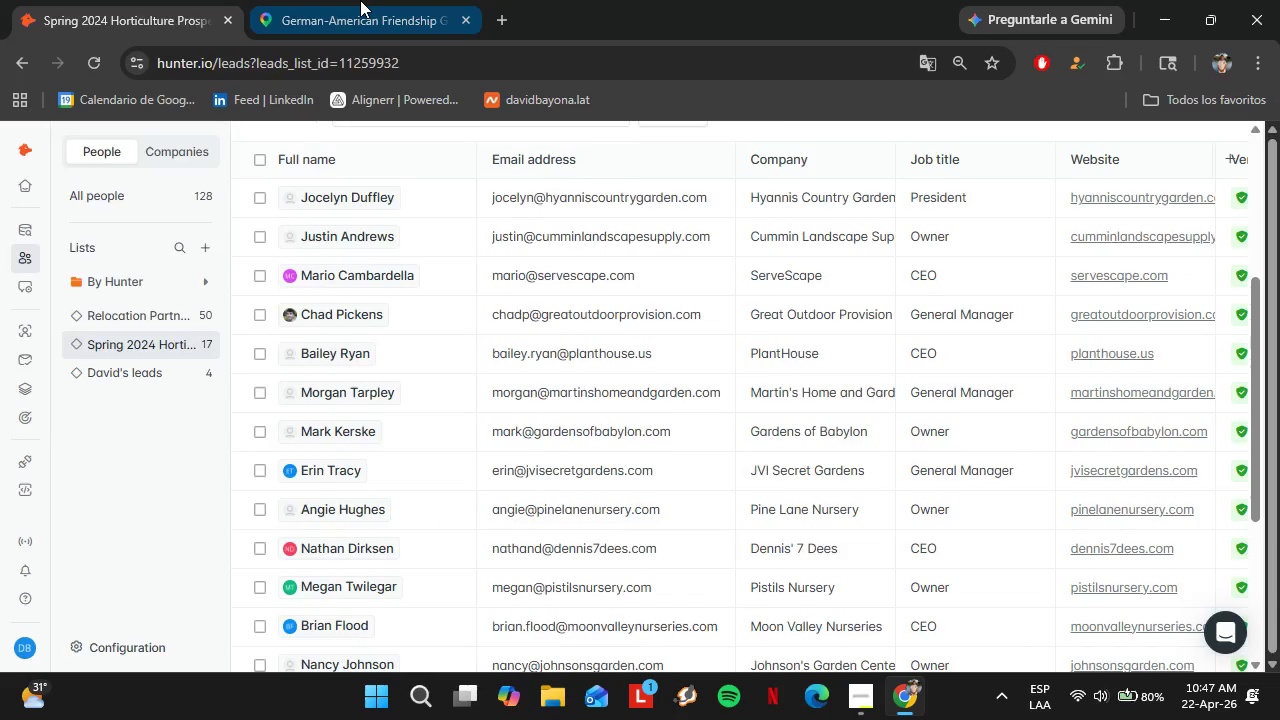 
left_click([360, 0])
 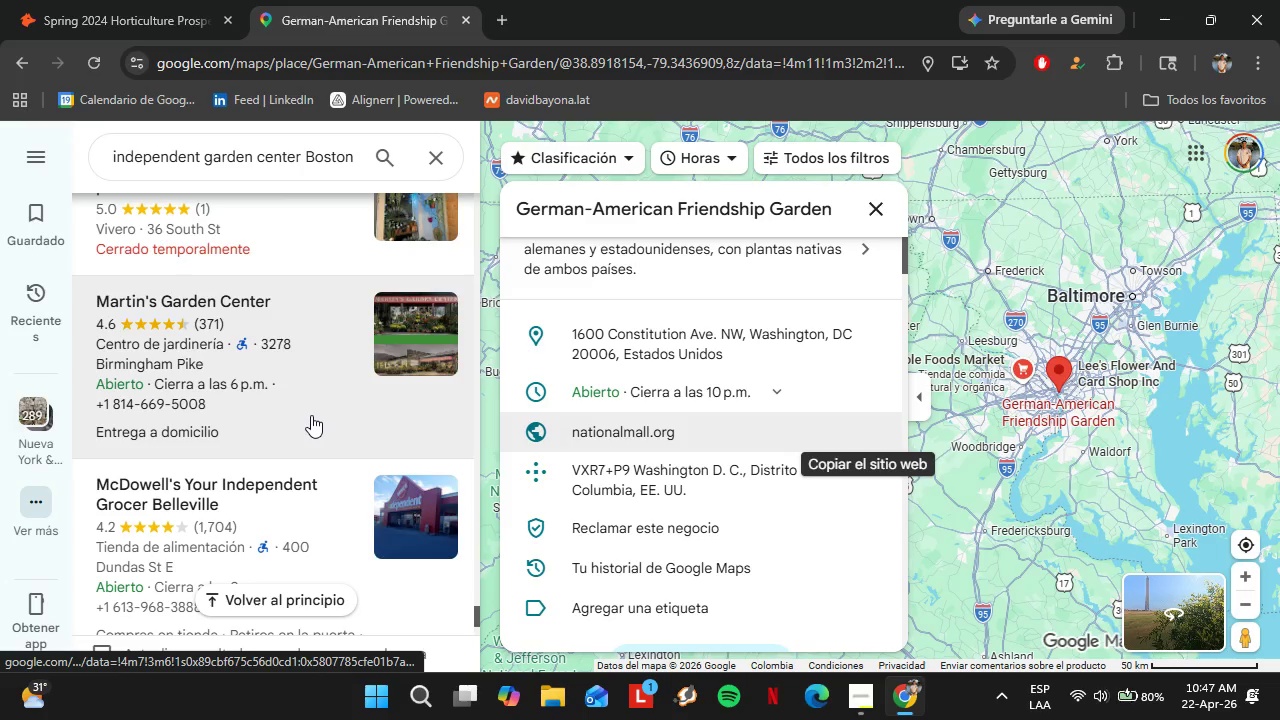 
scroll: coordinate [311, 415], scroll_direction: down, amount: 3.0
 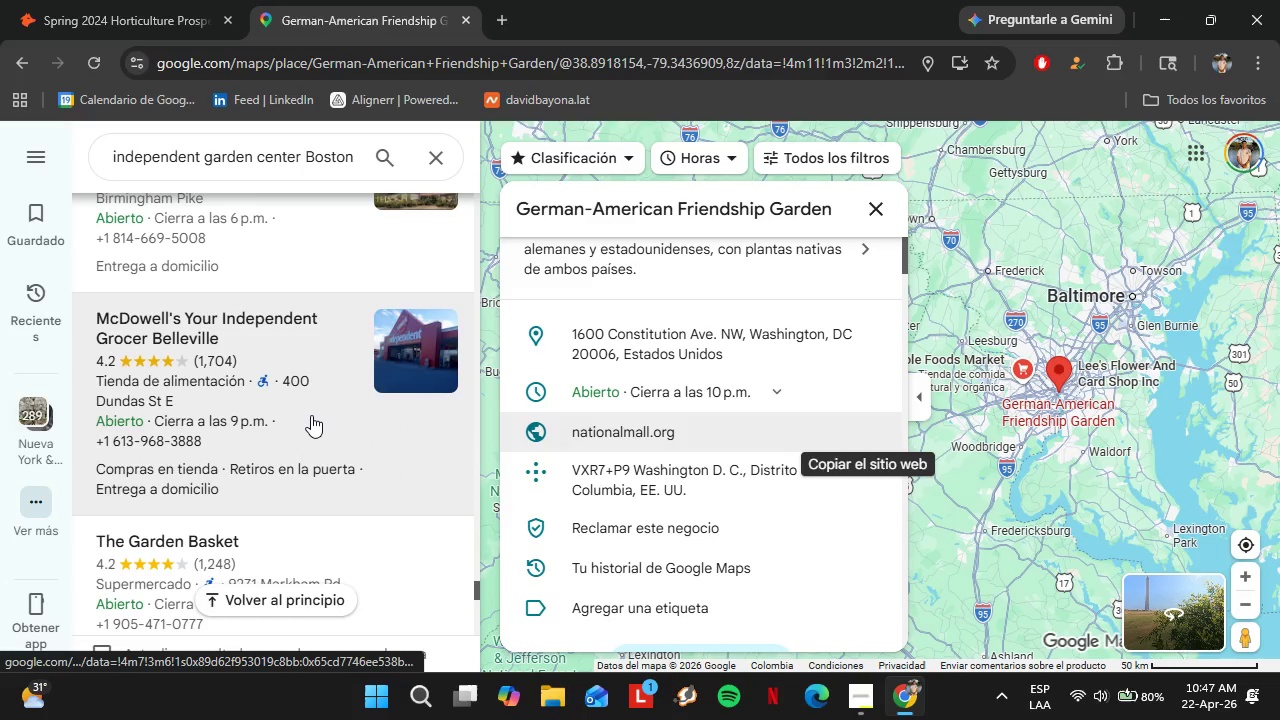 
left_click([318, 161])
 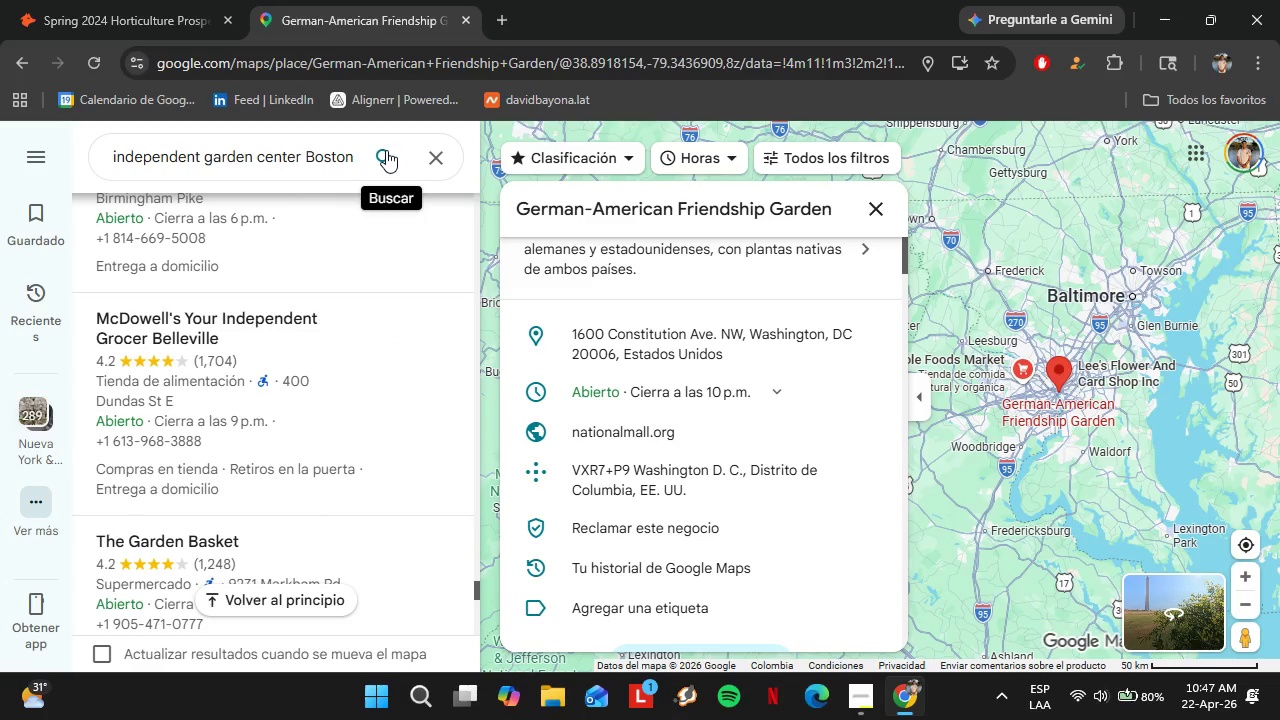 
left_click([380, 151])
 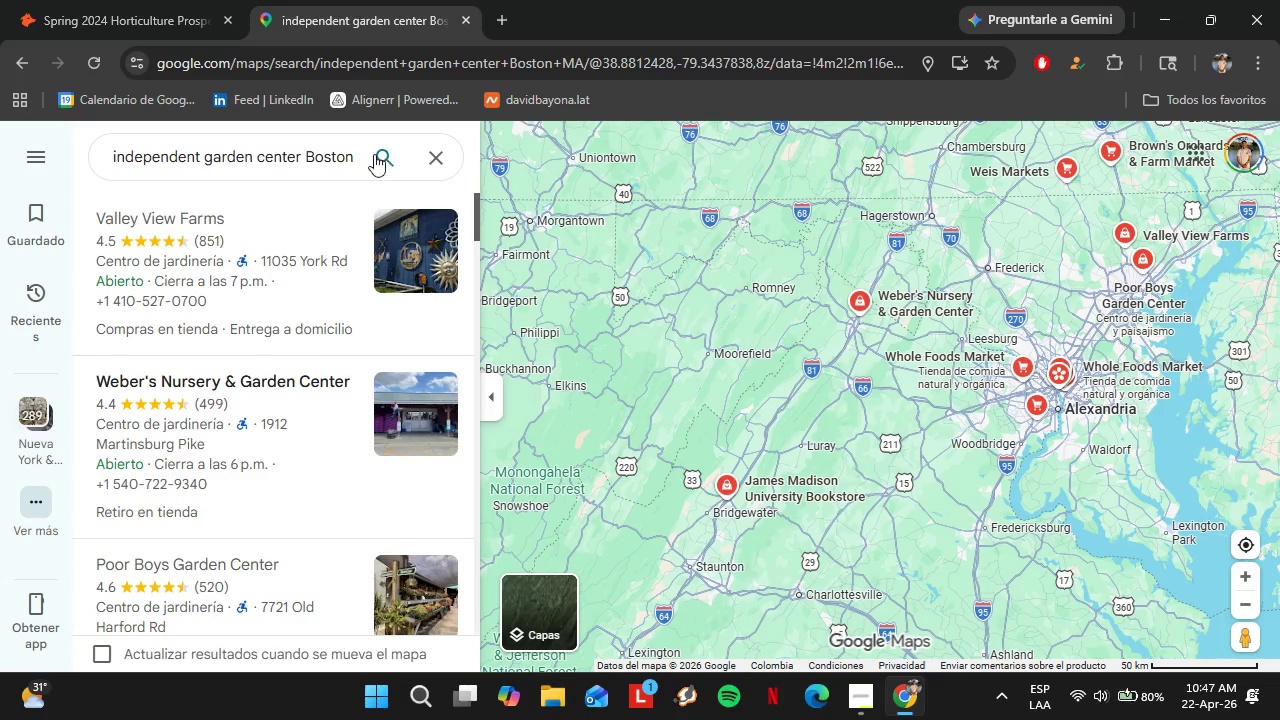 
wait(5.36)
 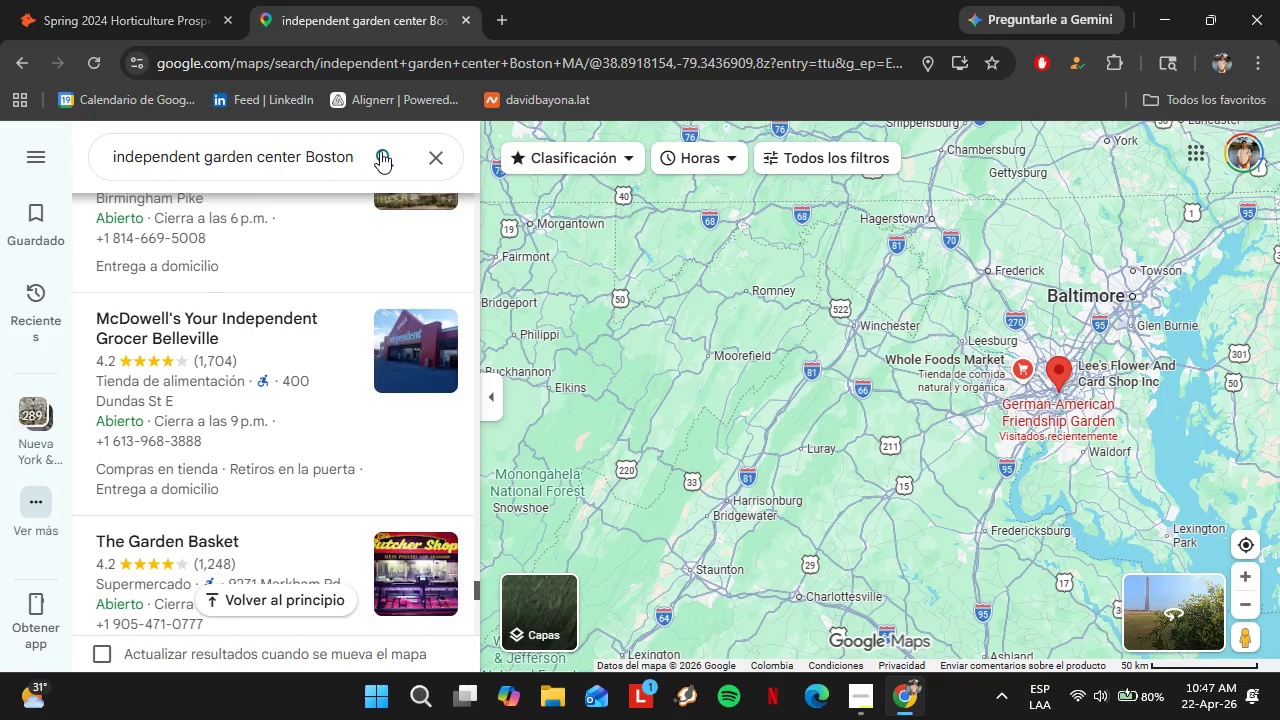 
left_click_drag(start_coordinate=[1127, 284], to_coordinate=[711, 394])
 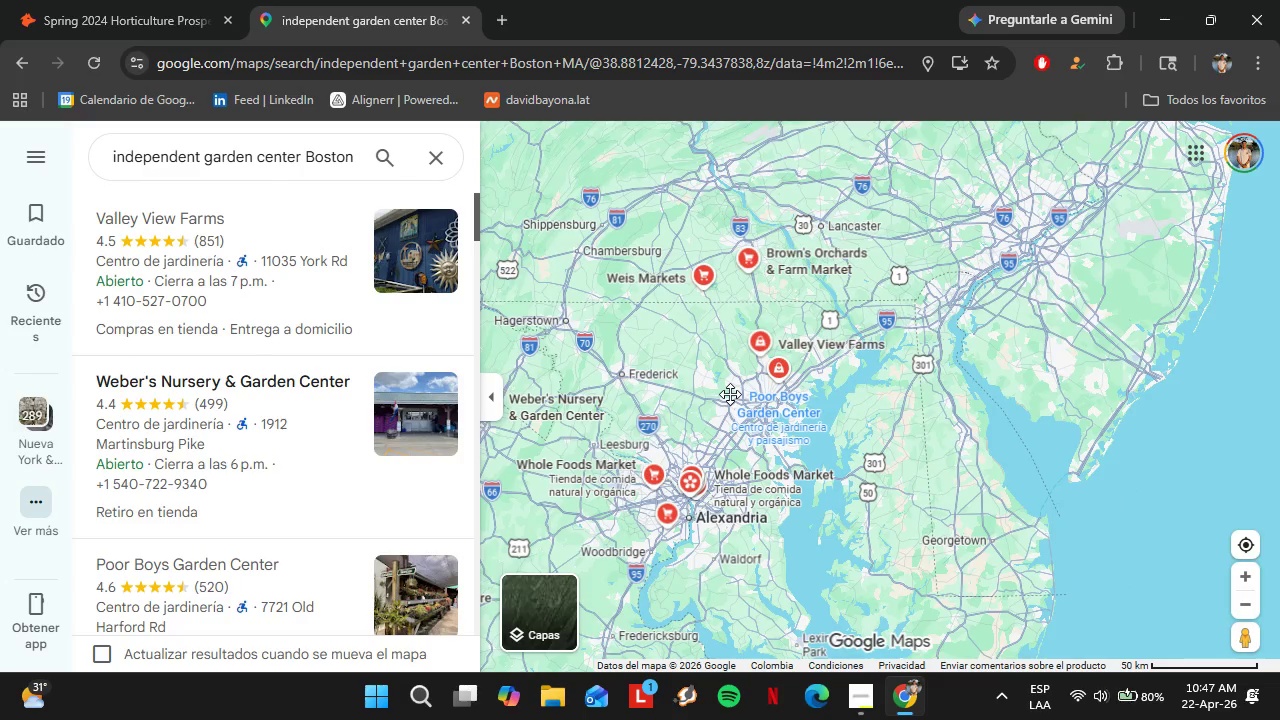 
left_click_drag(start_coordinate=[863, 252], to_coordinate=[550, 450])
 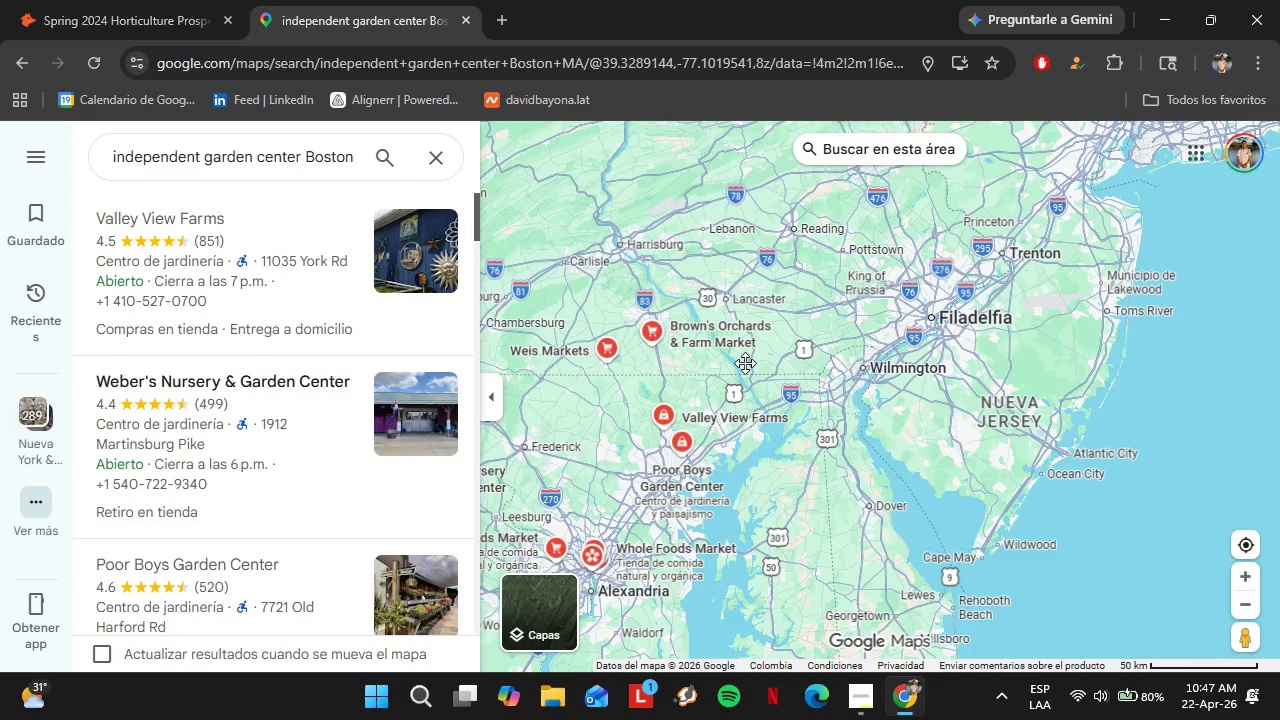 
left_click_drag(start_coordinate=[754, 281], to_coordinate=[577, 543])
 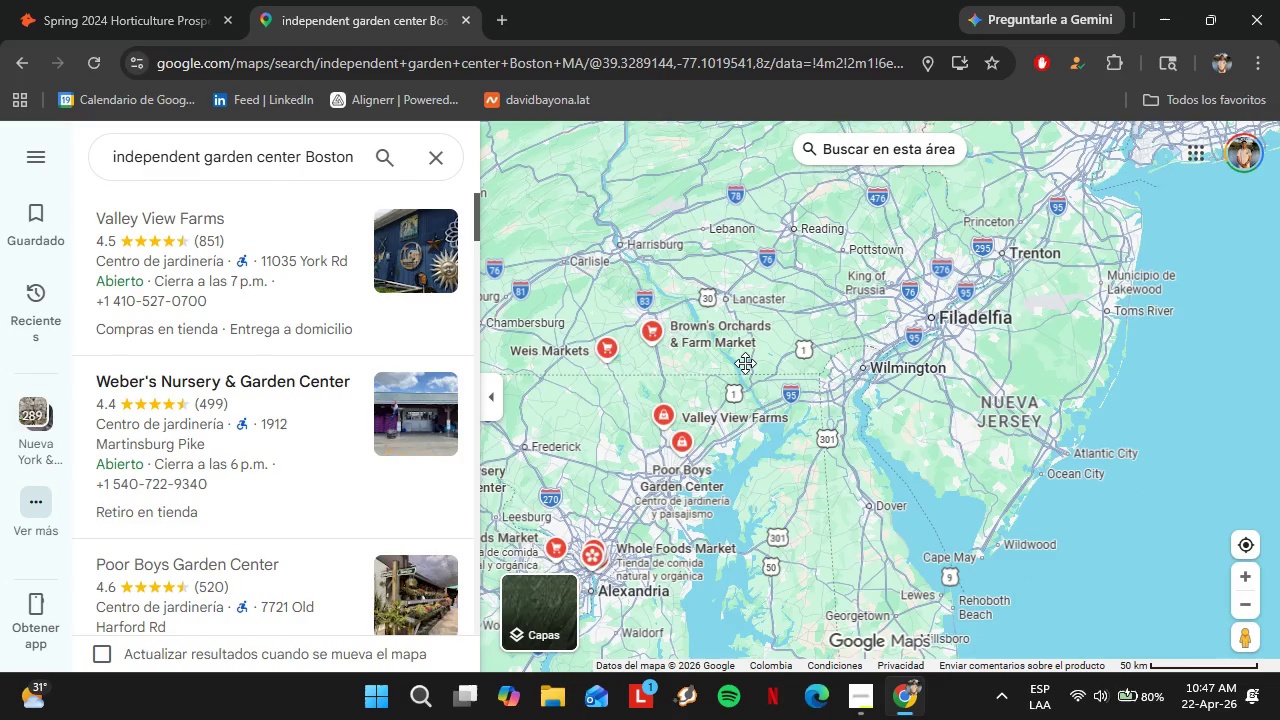 
left_click_drag(start_coordinate=[933, 300], to_coordinate=[783, 418])
 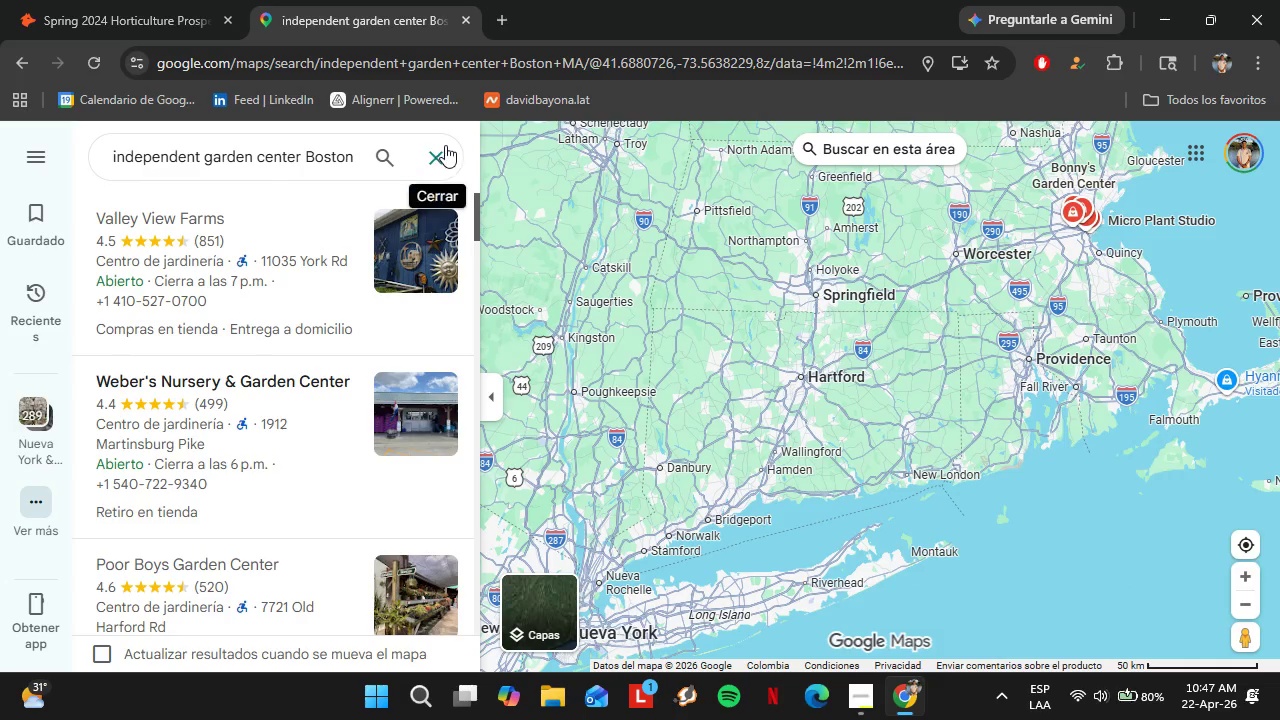 
double_click([287, 158])
 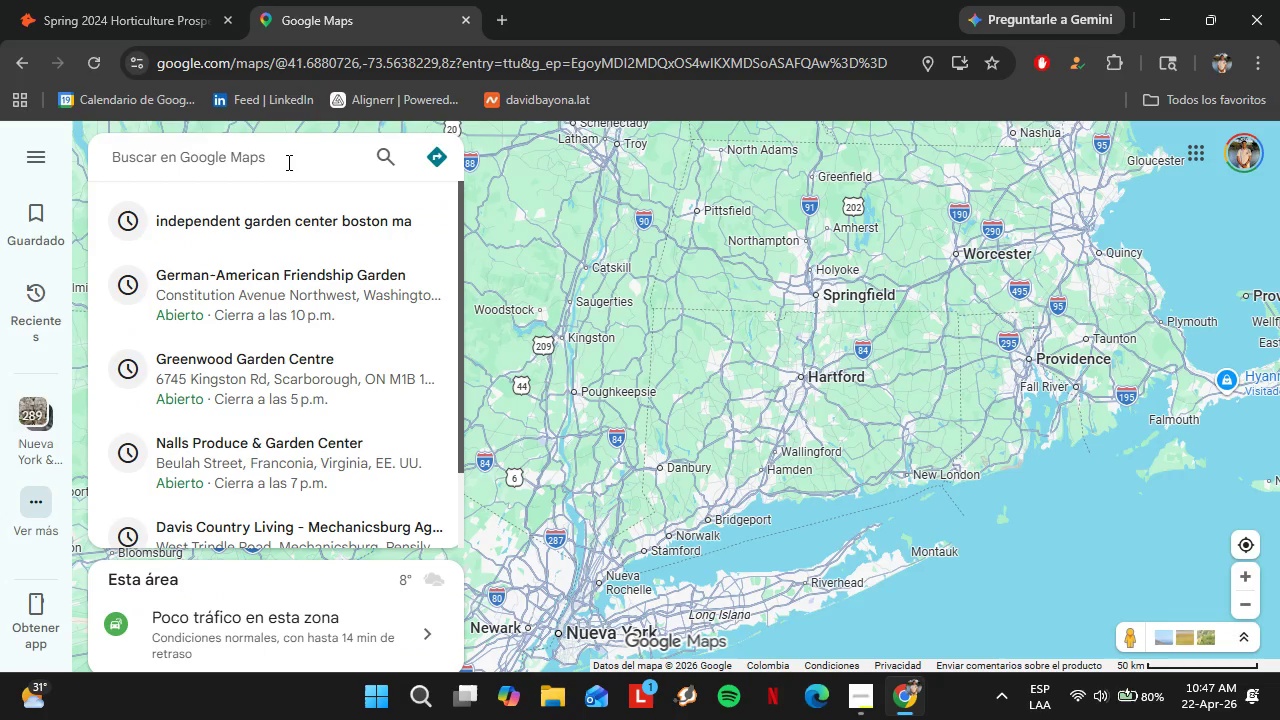 
type(Boston m)
key(Backspace)
 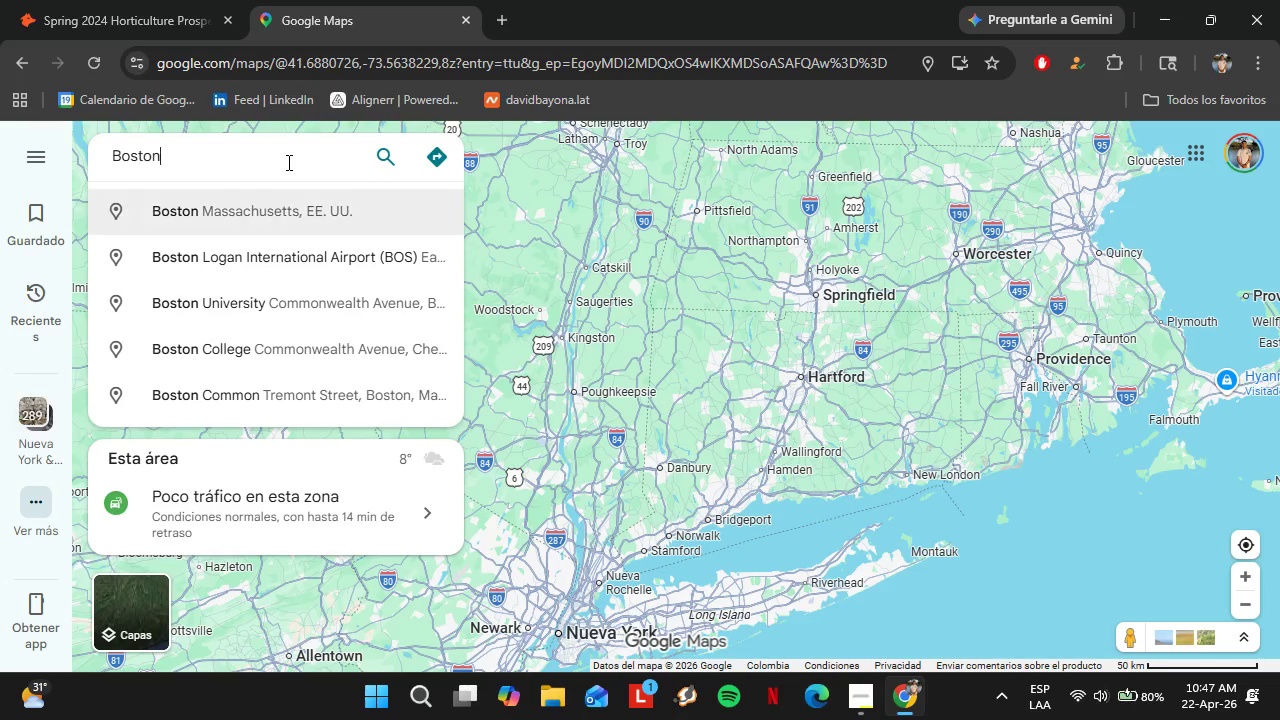 
key(ArrowDown)
 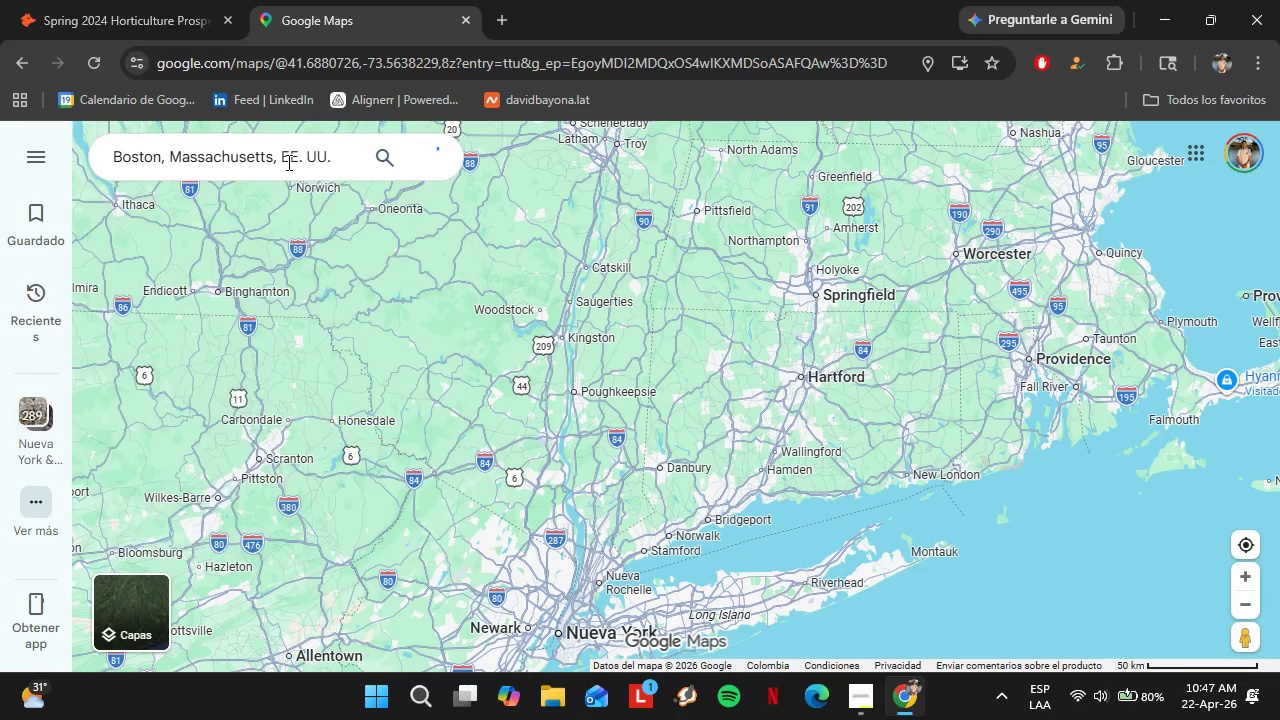 
key(Enter)
 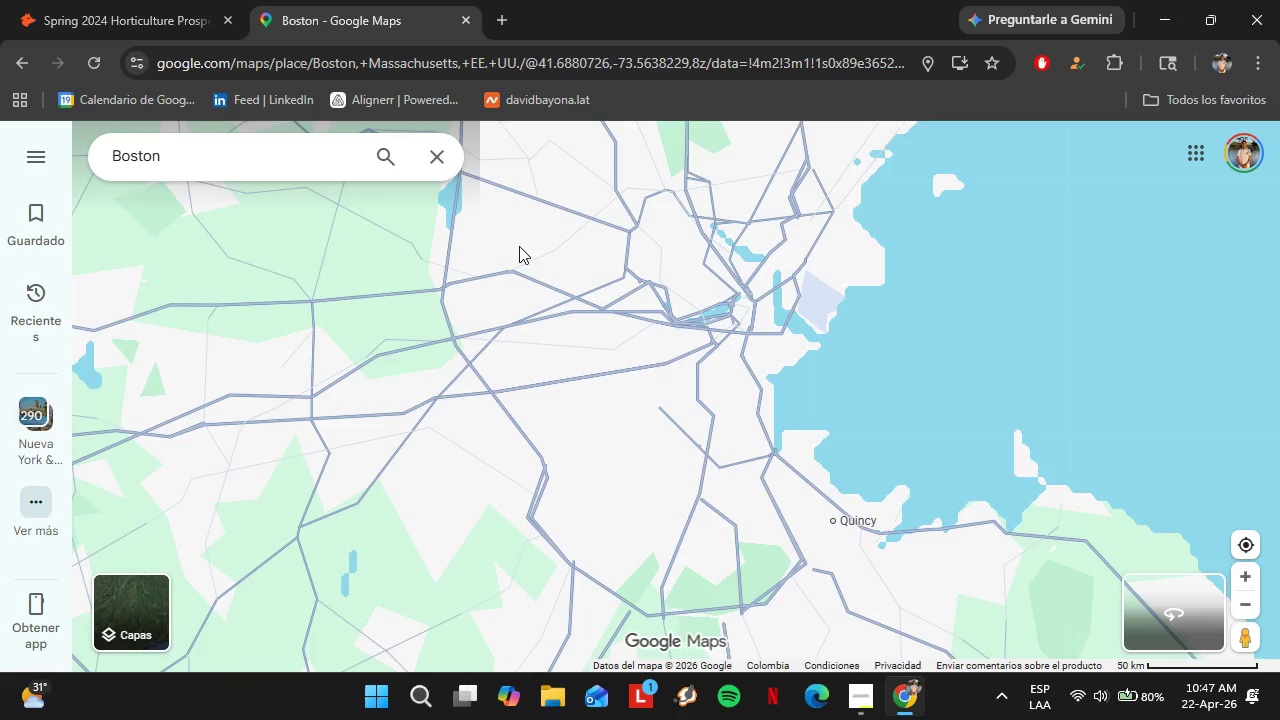 
double_click([300, 146])
 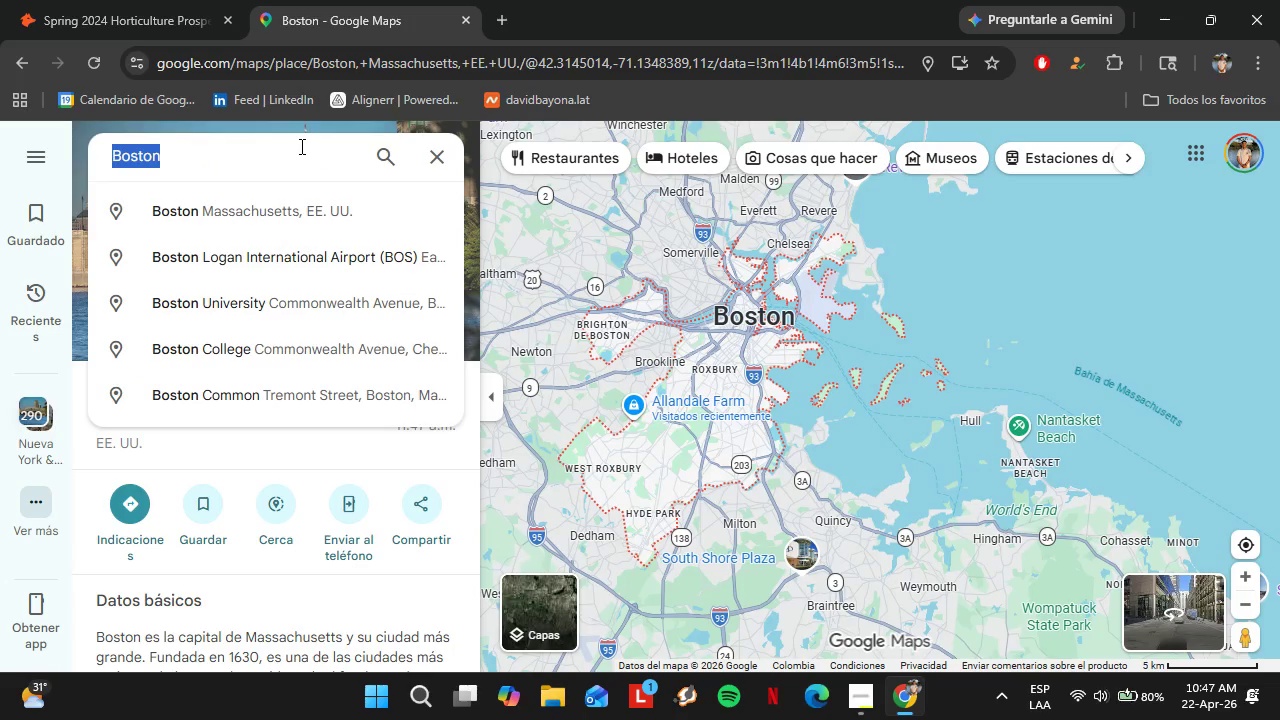 
type(Inde)
 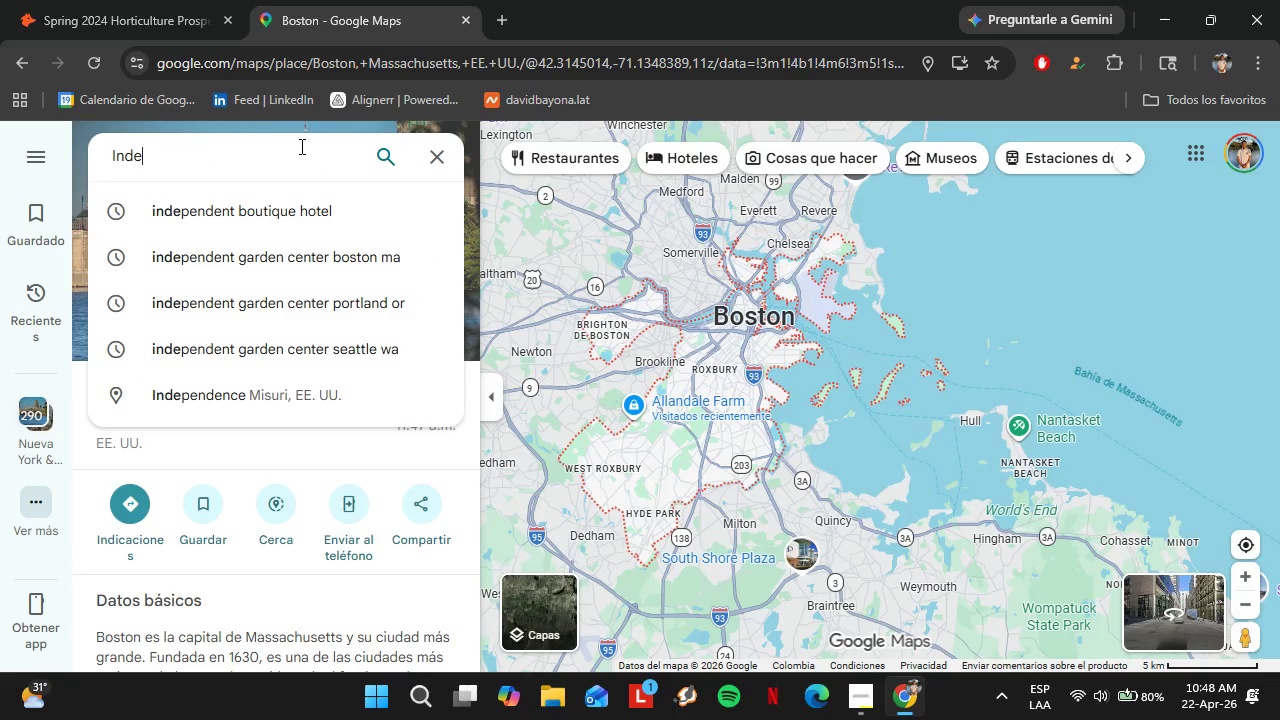 
key(ArrowDown)
 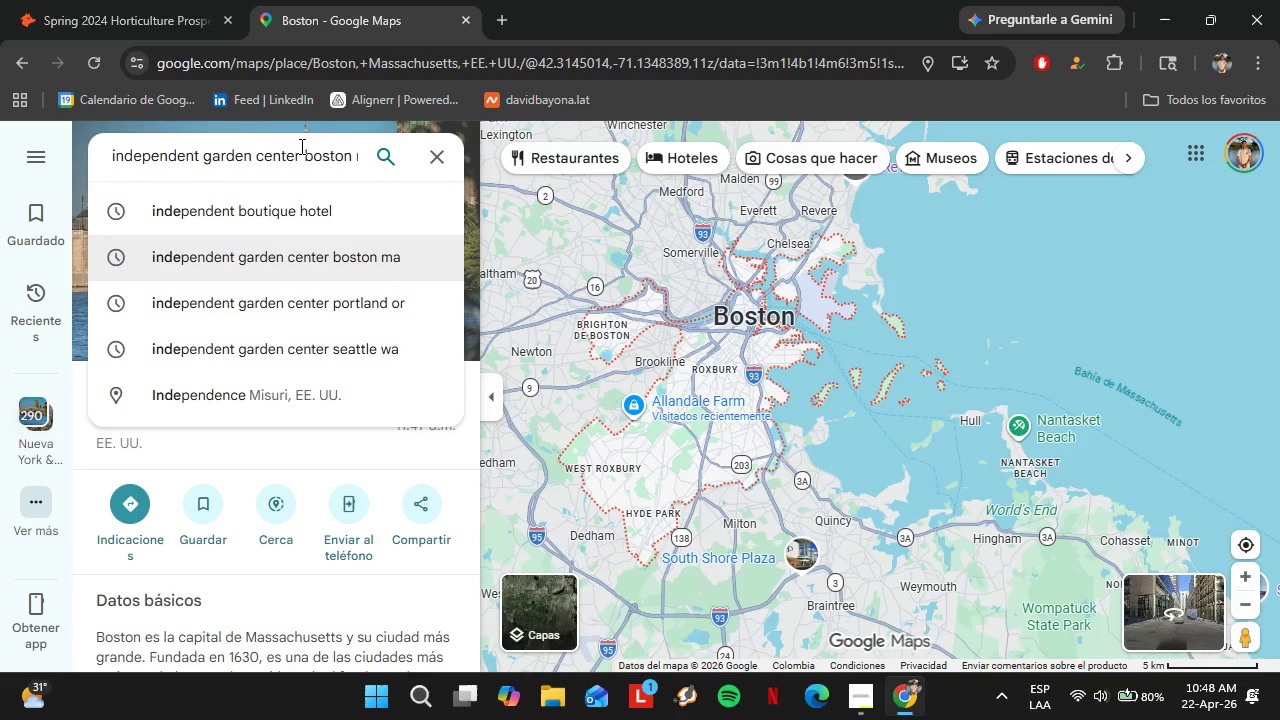 
key(ArrowDown)
 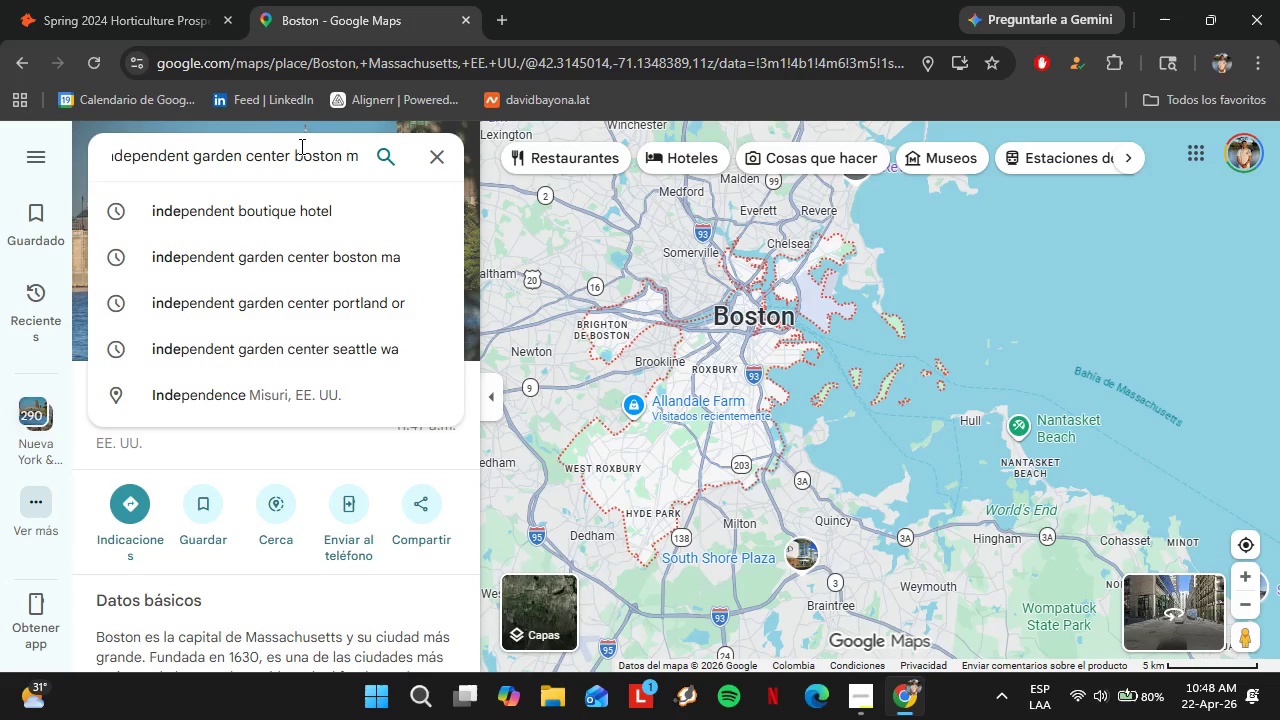 
key(Backspace)
 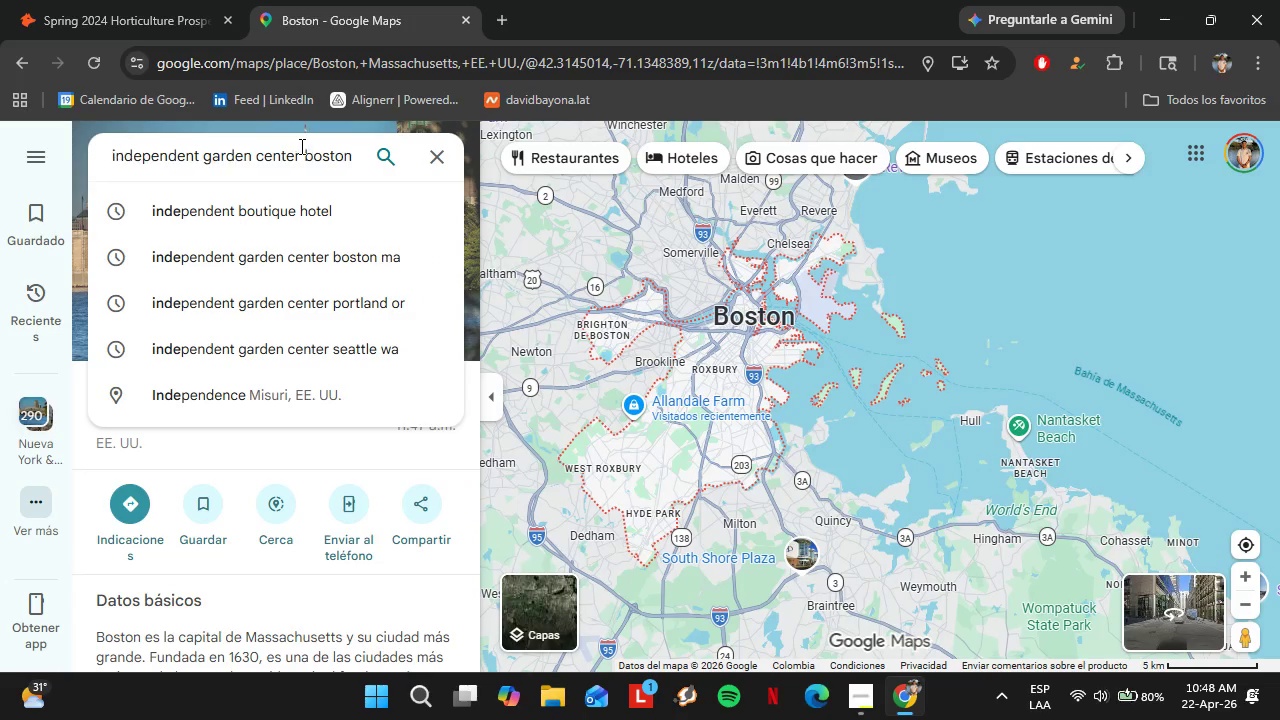 
key(Backspace)
 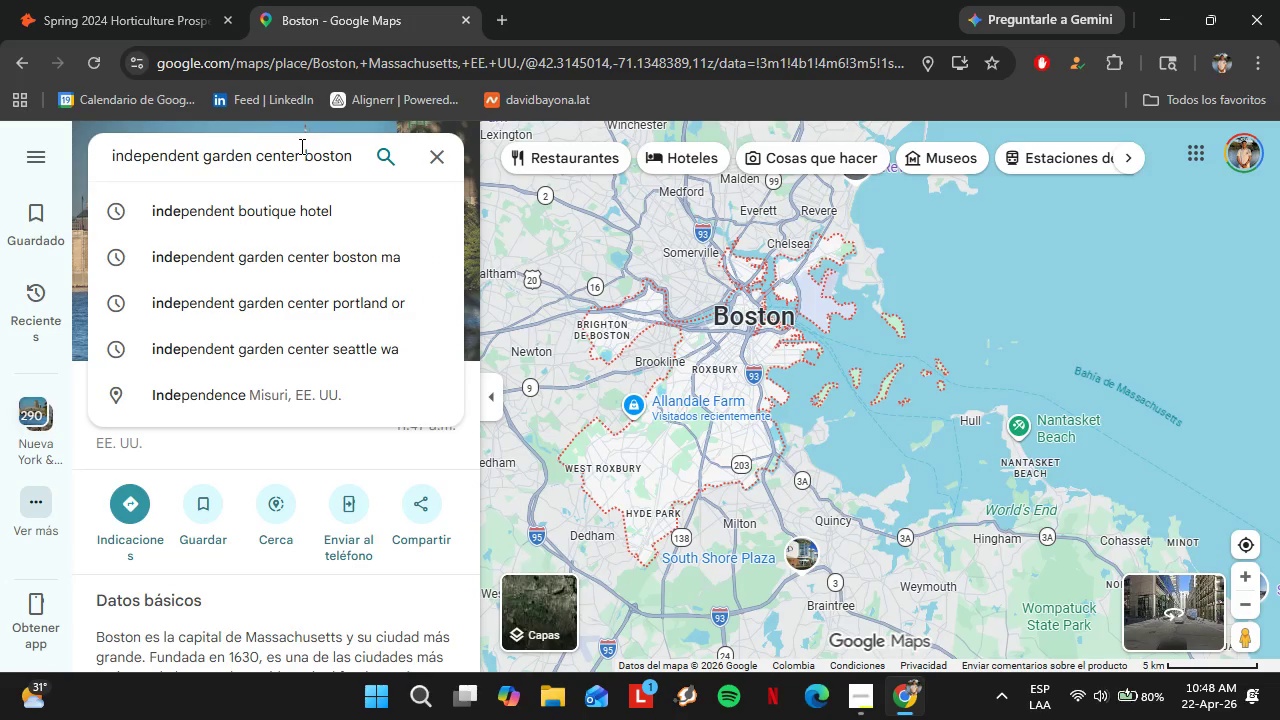 
key(Backspace)
 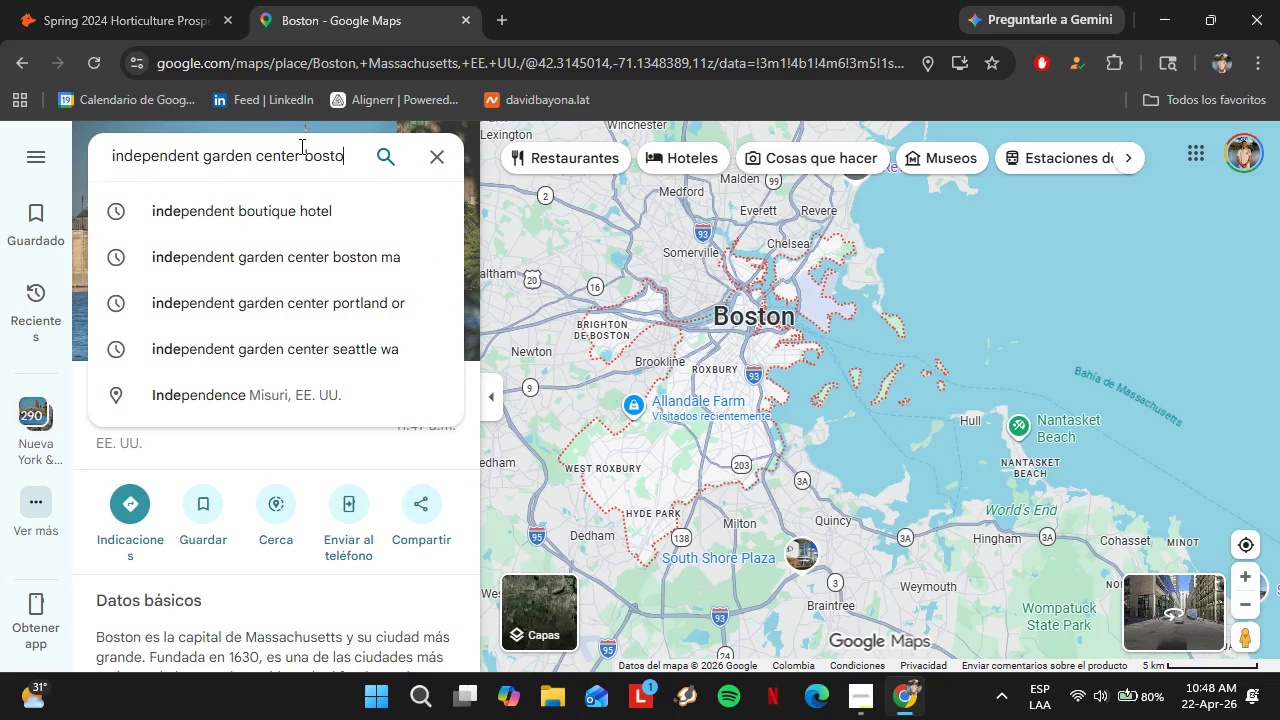 
key(Backspace)
 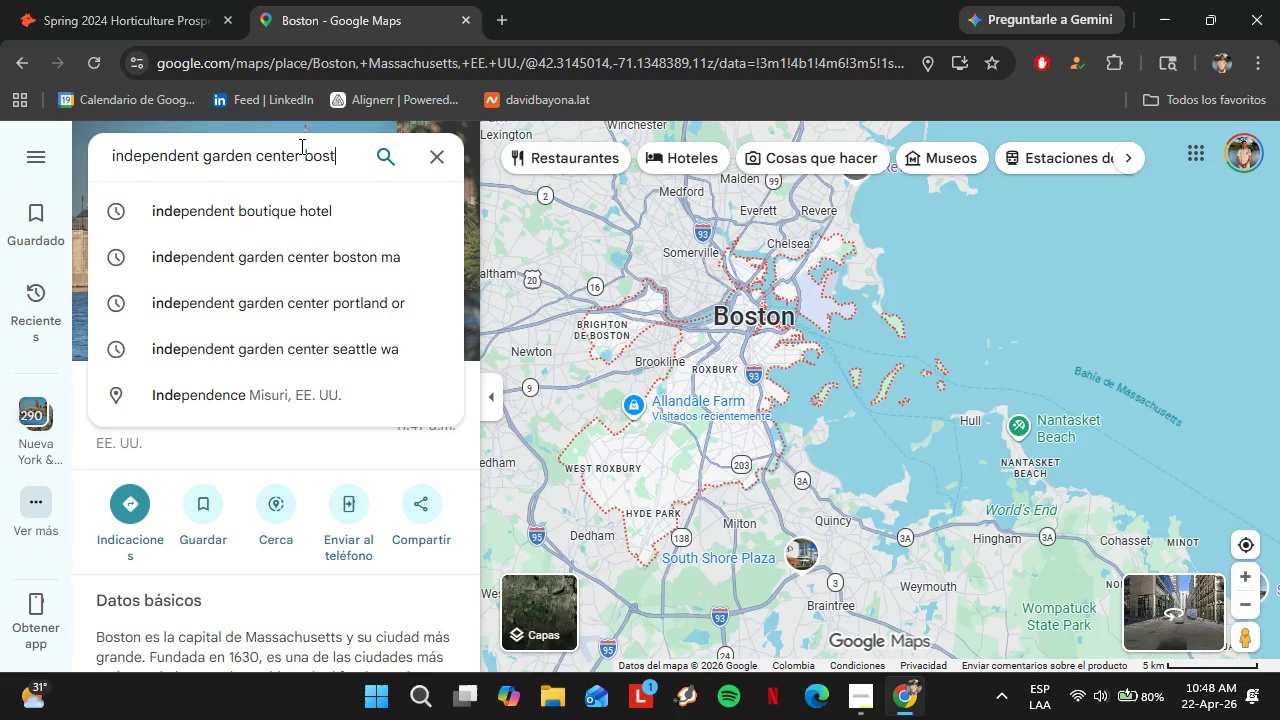 
key(Backspace)
 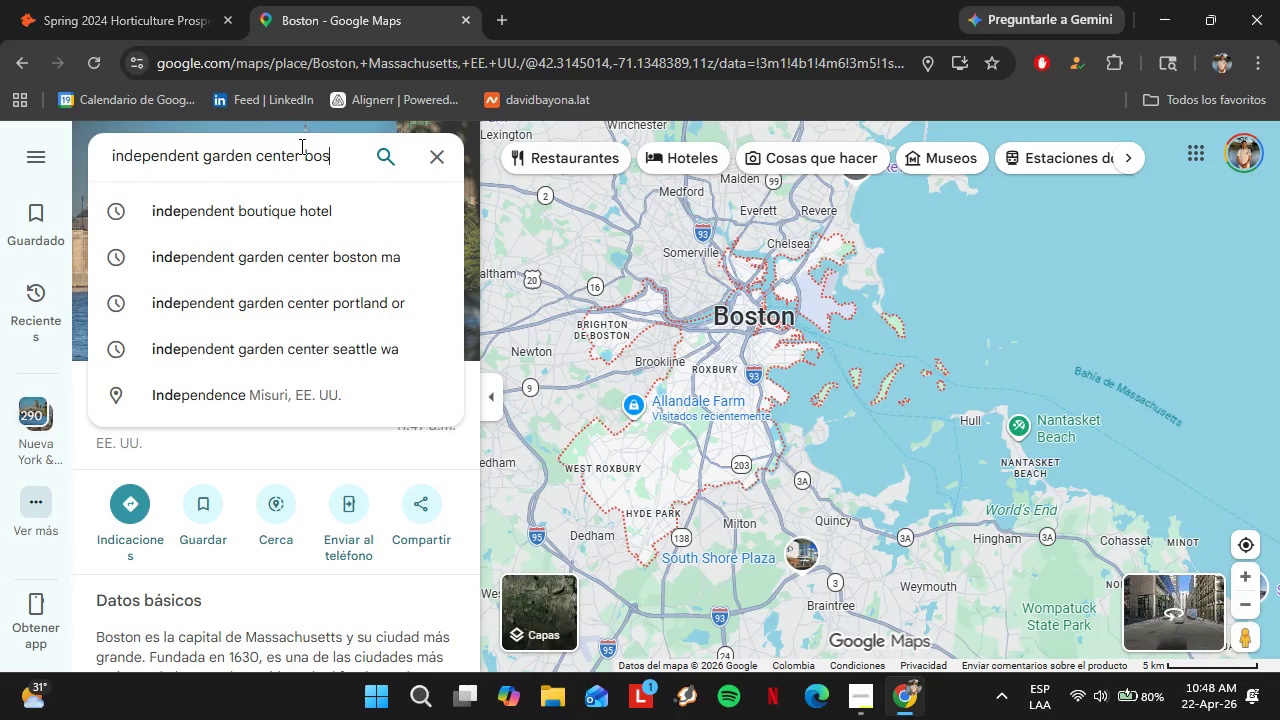 
key(Backspace)
 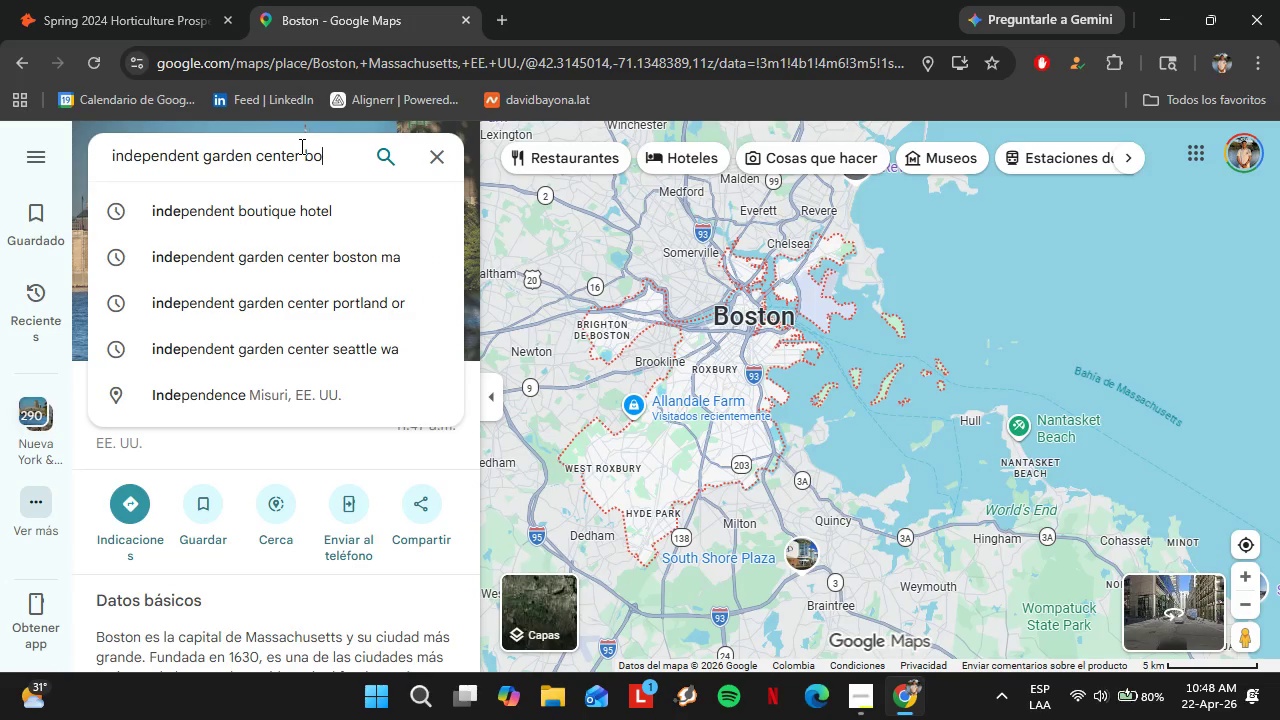 
key(Backspace)
 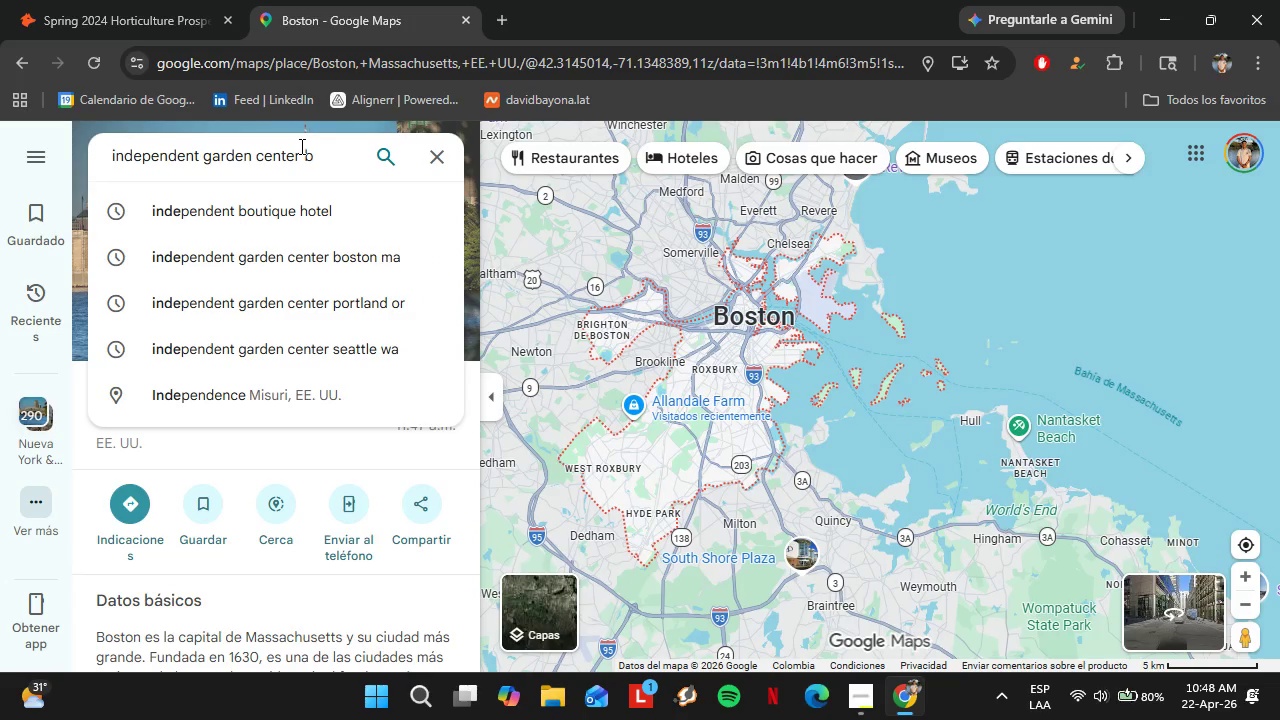 
key(Backspace)
 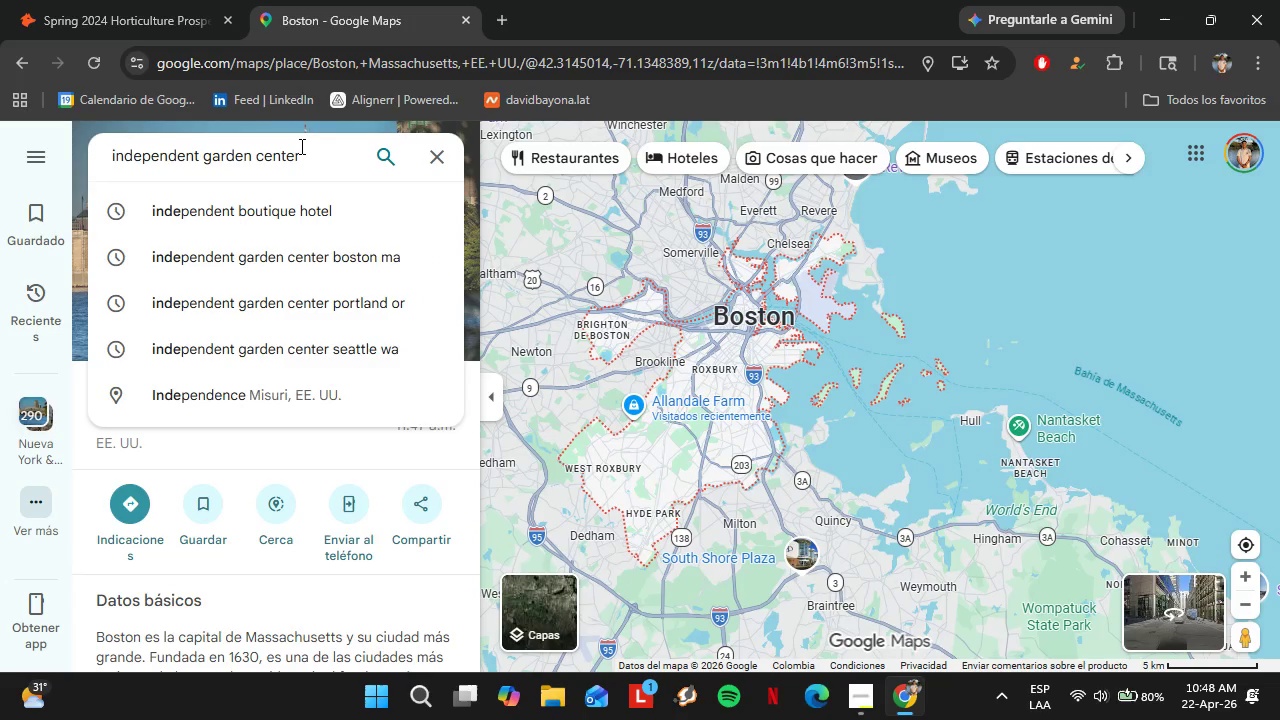 
key(Backspace)
 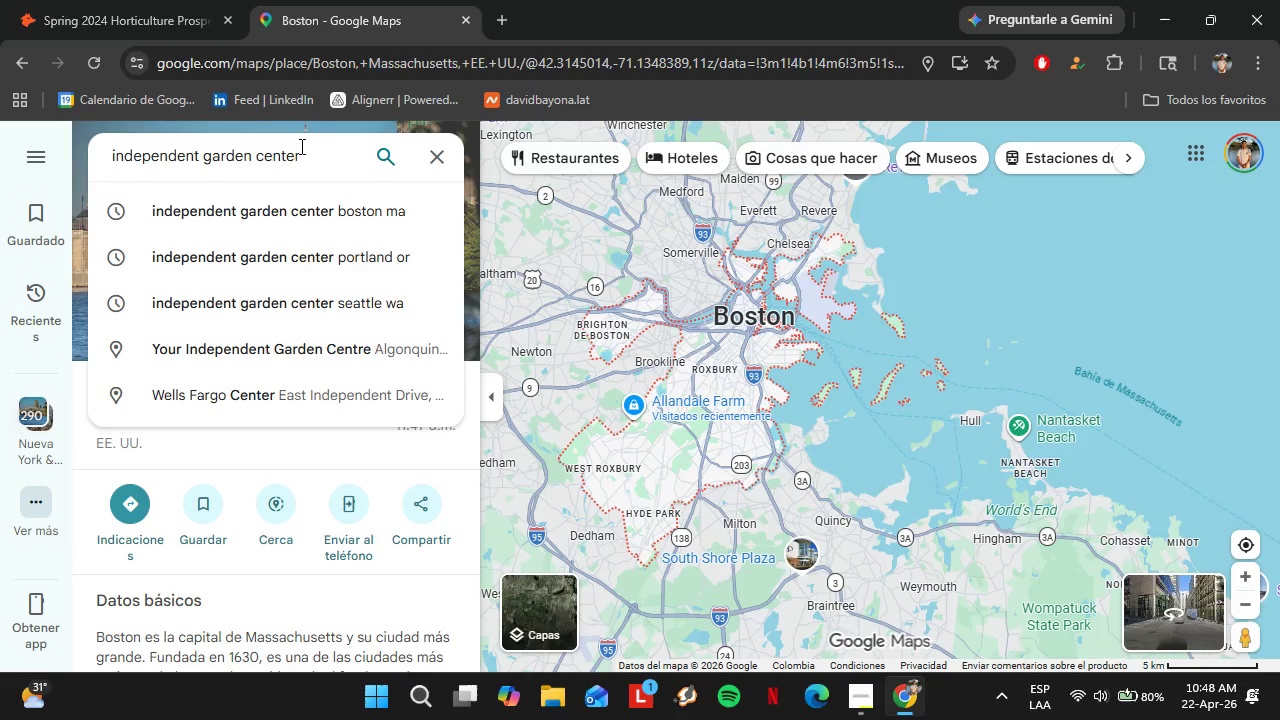 
key(Backspace)
 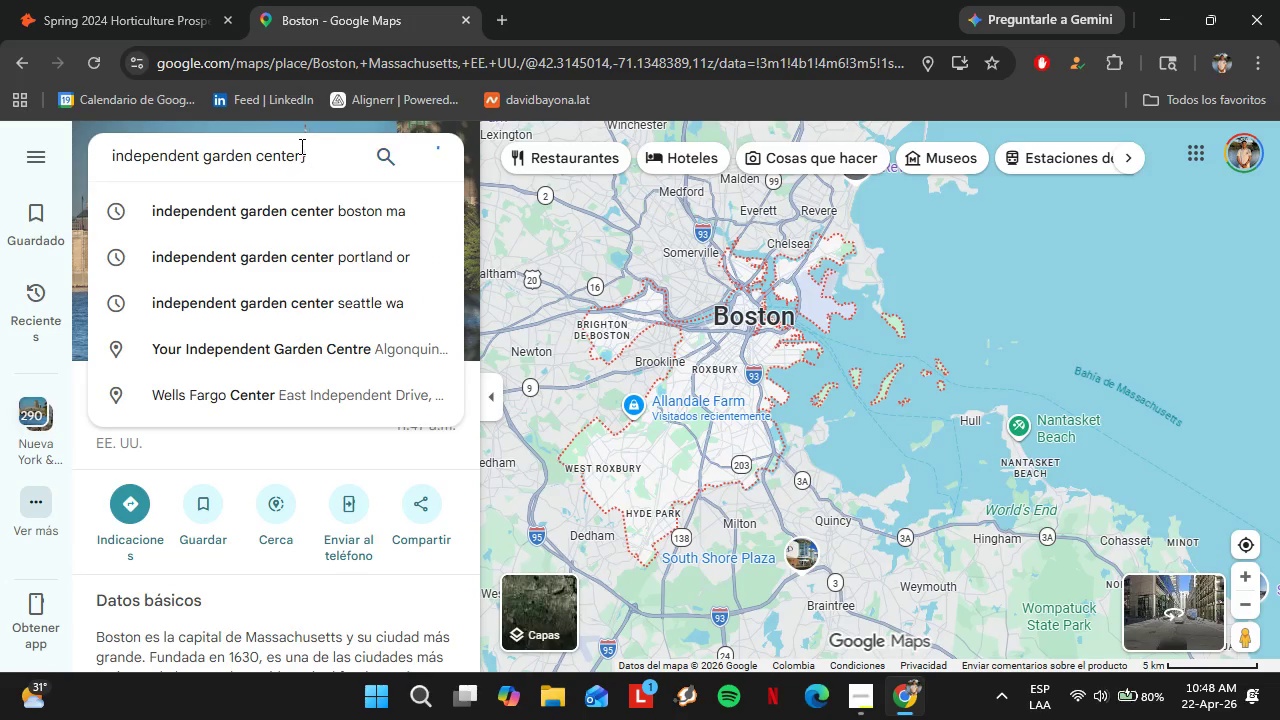 
key(Slash)
 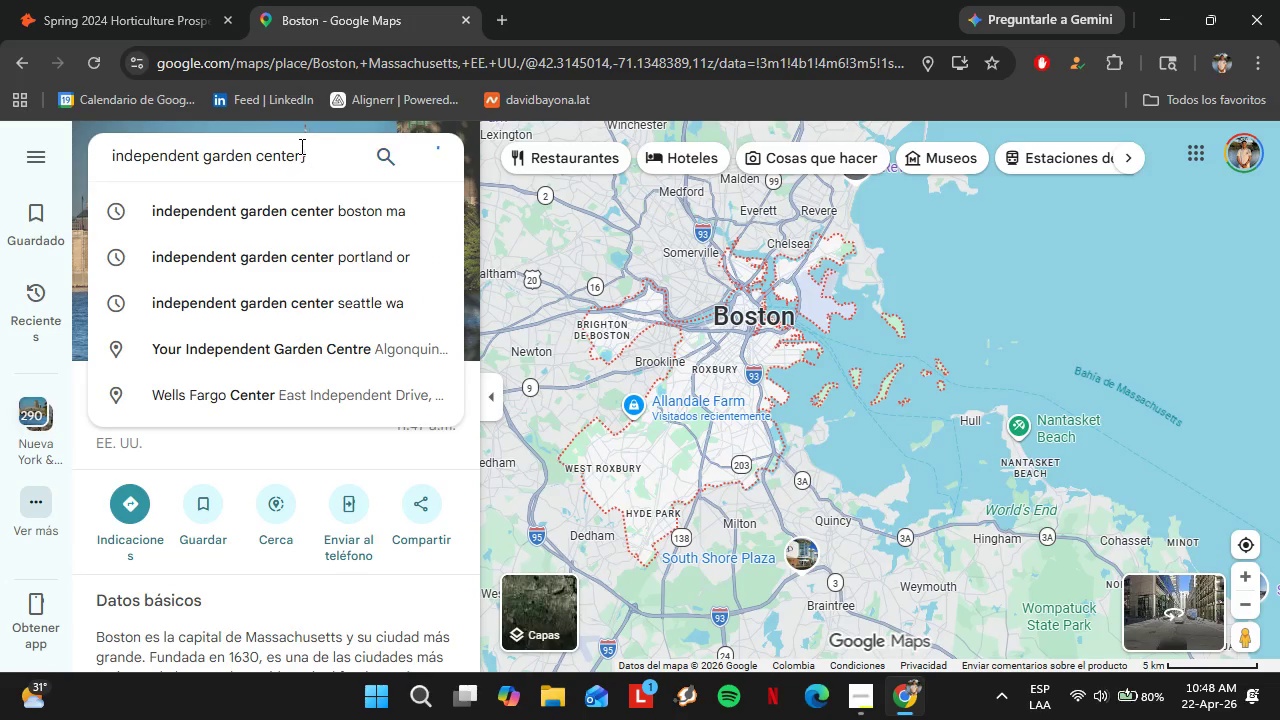 
key(Enter)
 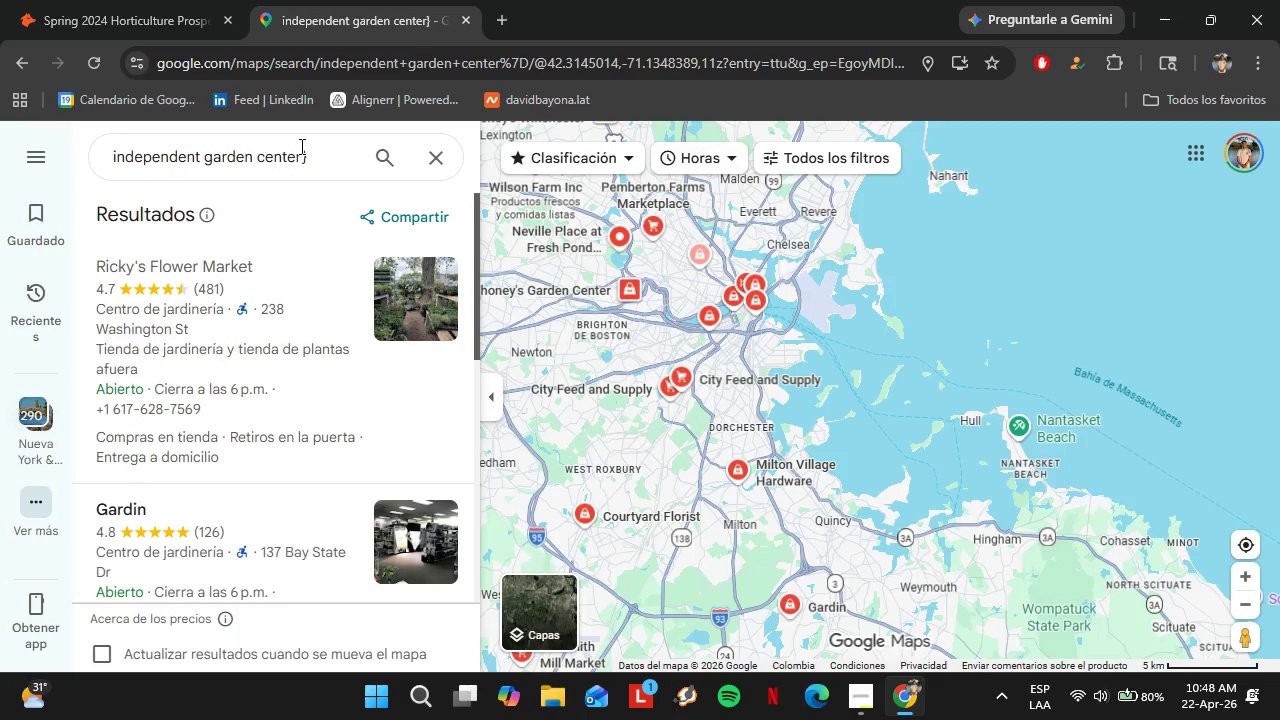 
left_click([317, 158])
 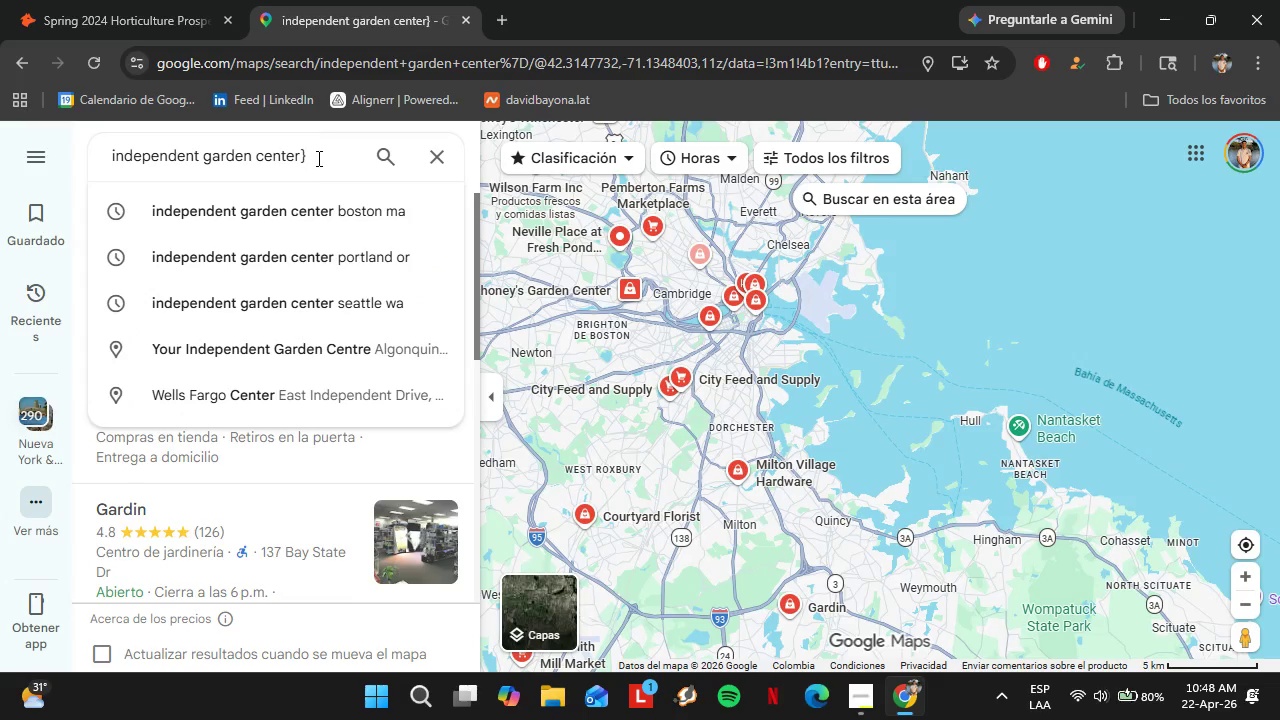 
key(Backspace)
 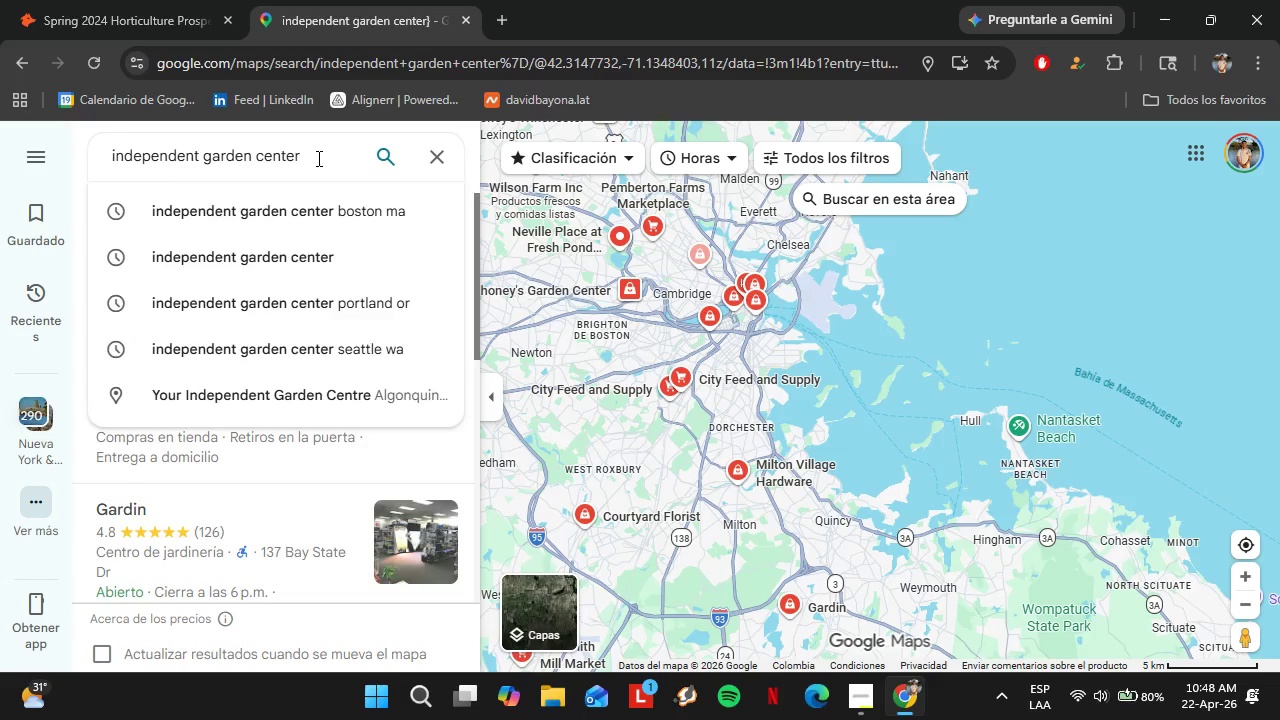 
key(Enter)
 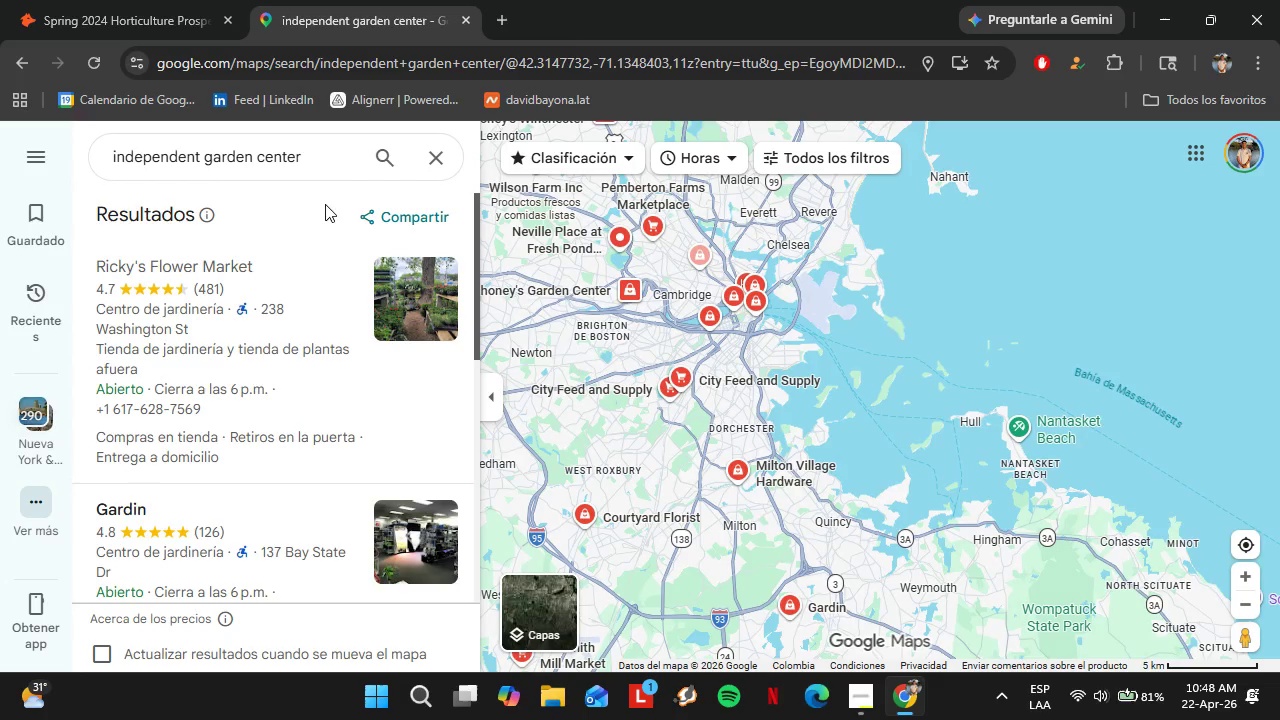 
scroll: coordinate [290, 257], scroll_direction: down, amount: 2.0
 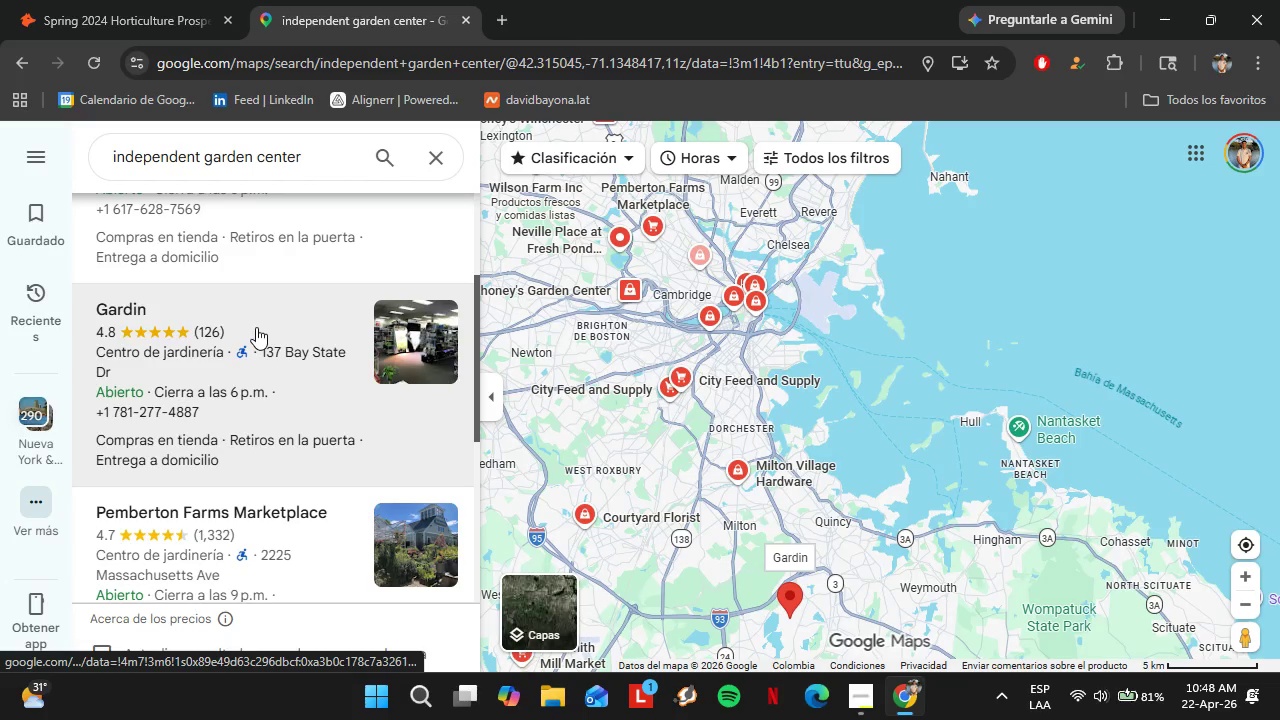 
left_click([256, 327])
 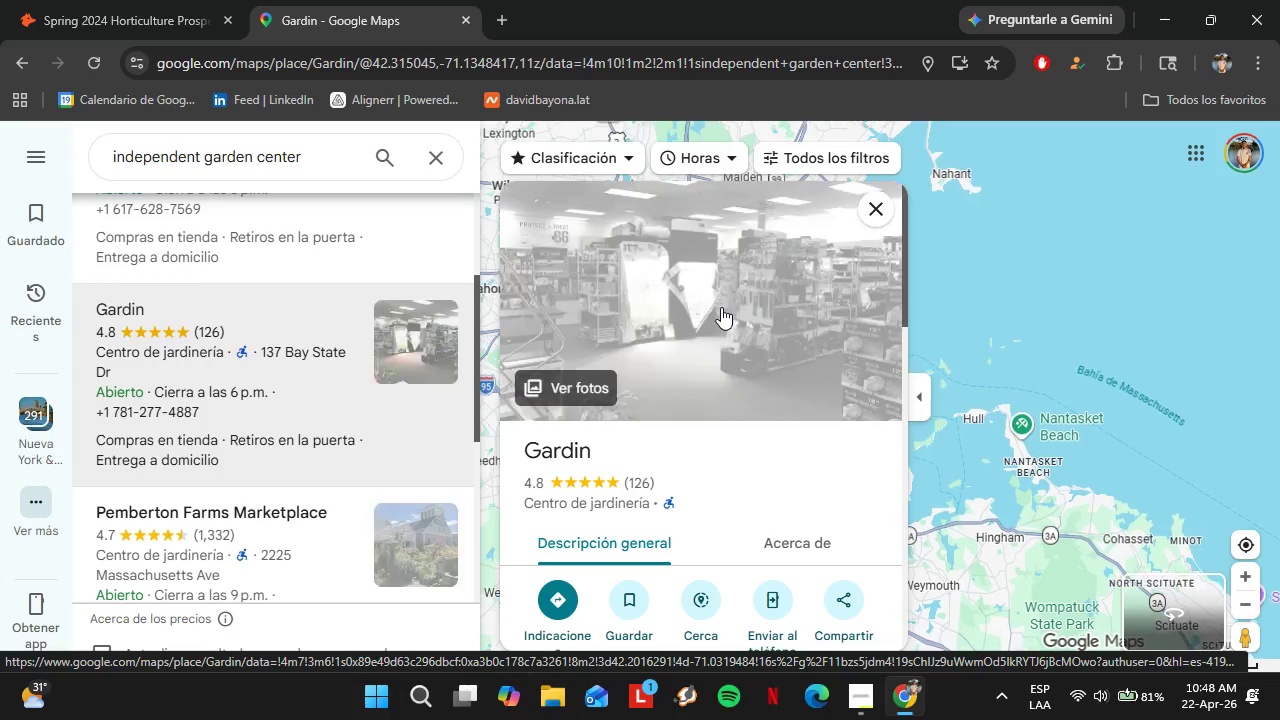 
scroll: coordinate [730, 372], scroll_direction: down, amount: 4.0
 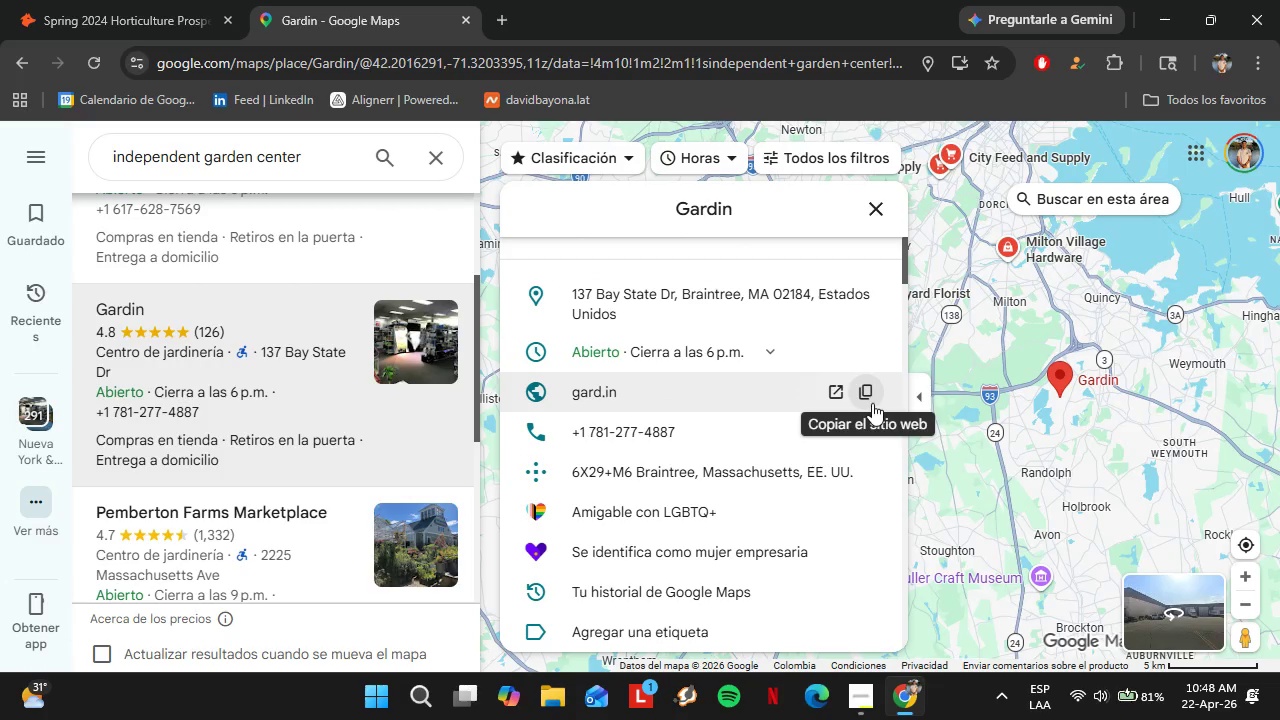 
left_click([868, 396])
 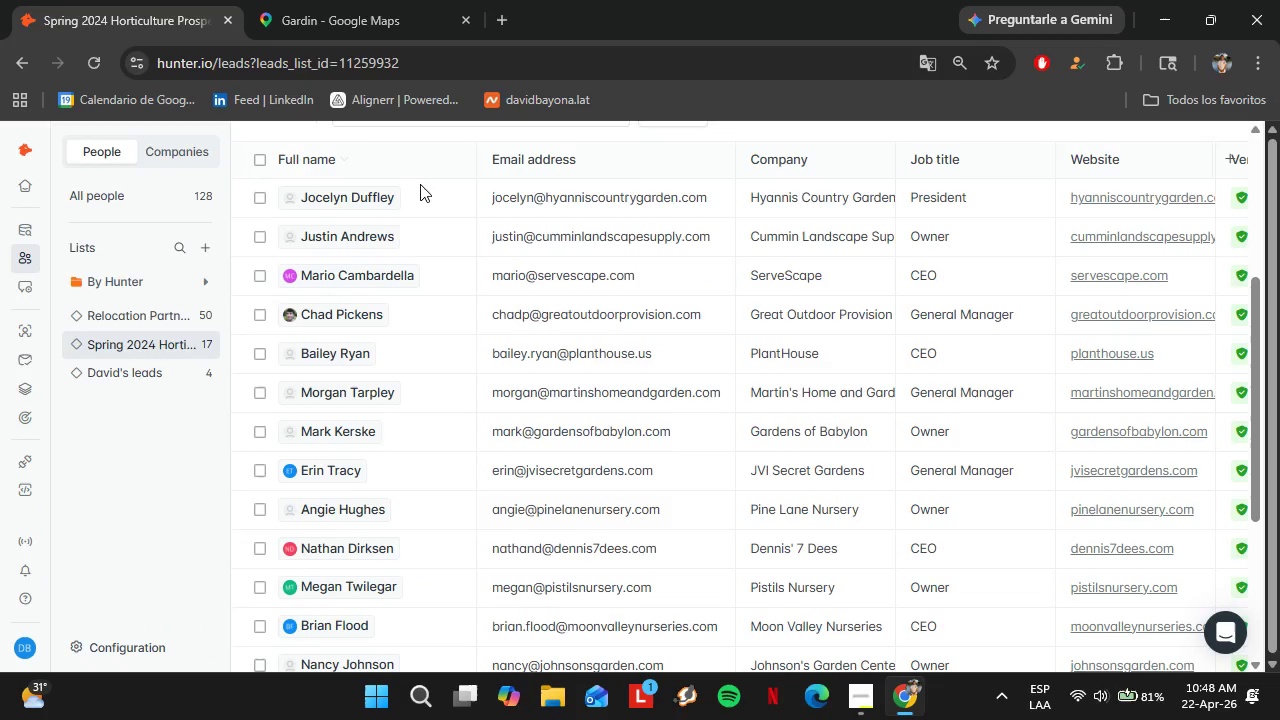 
scroll: coordinate [335, 345], scroll_direction: up, amount: 2.0
 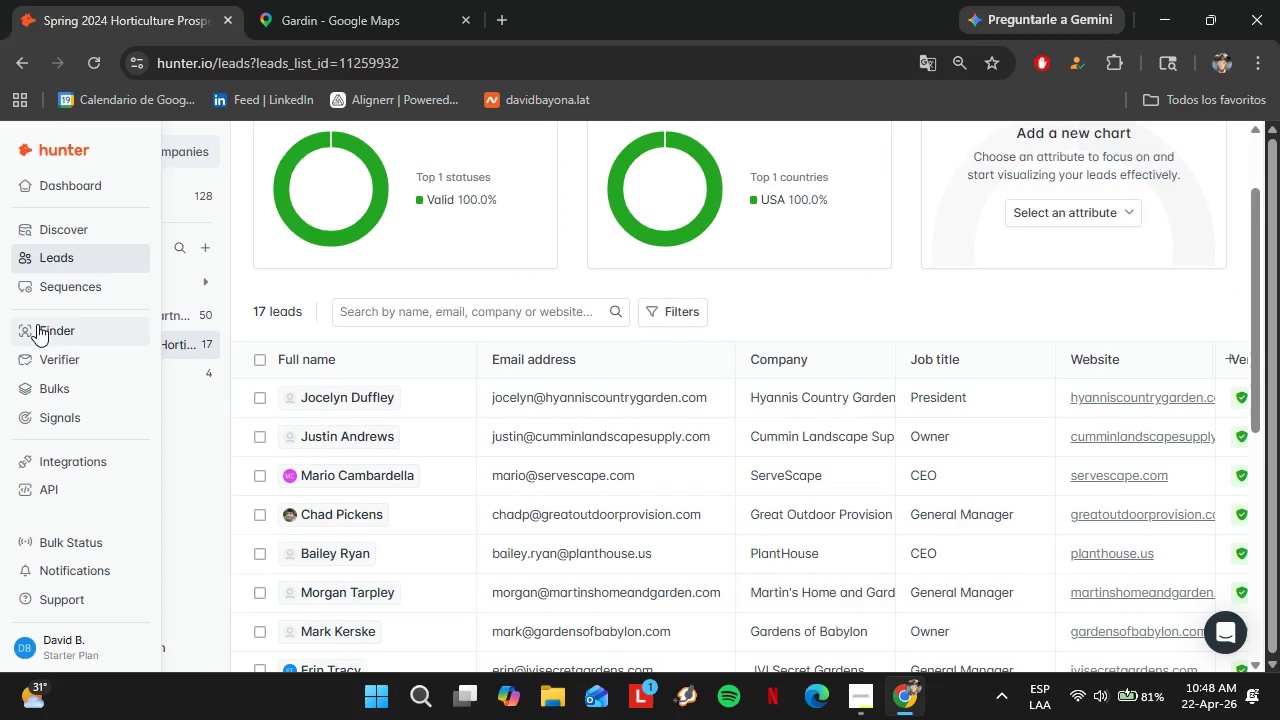 
left_click([37, 324])
 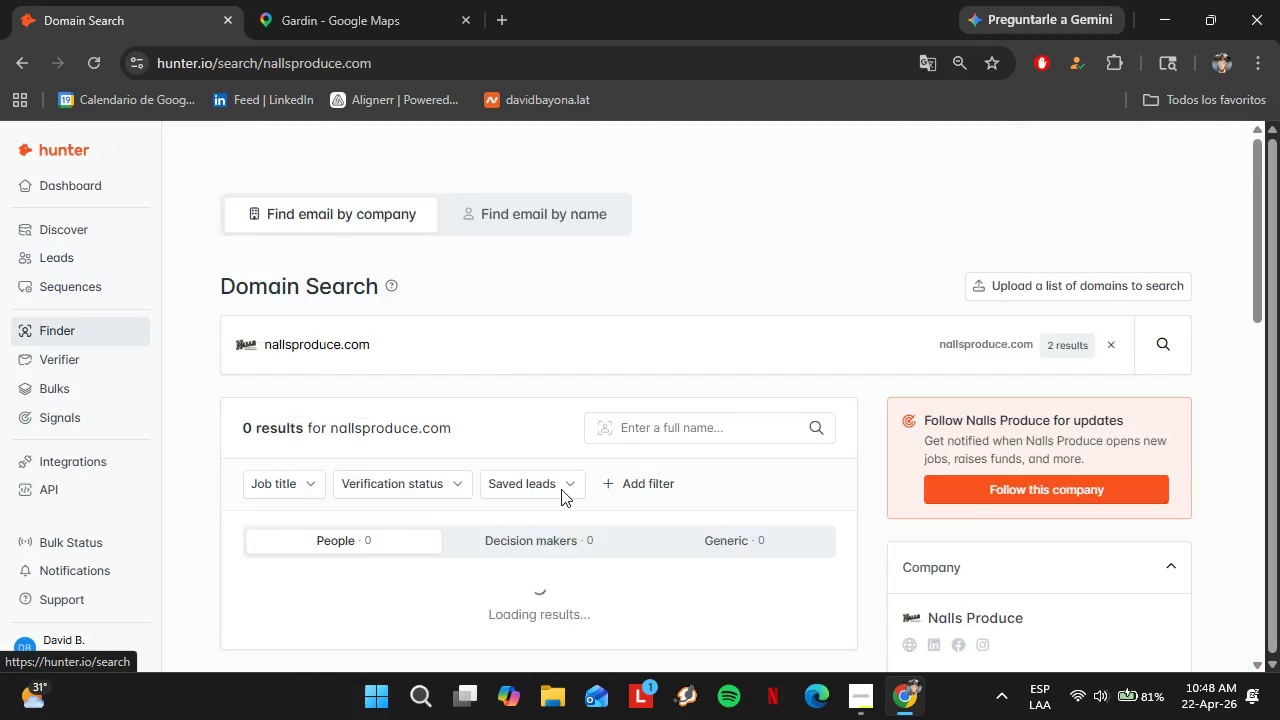 
left_click_drag(start_coordinate=[450, 348], to_coordinate=[291, 339])
 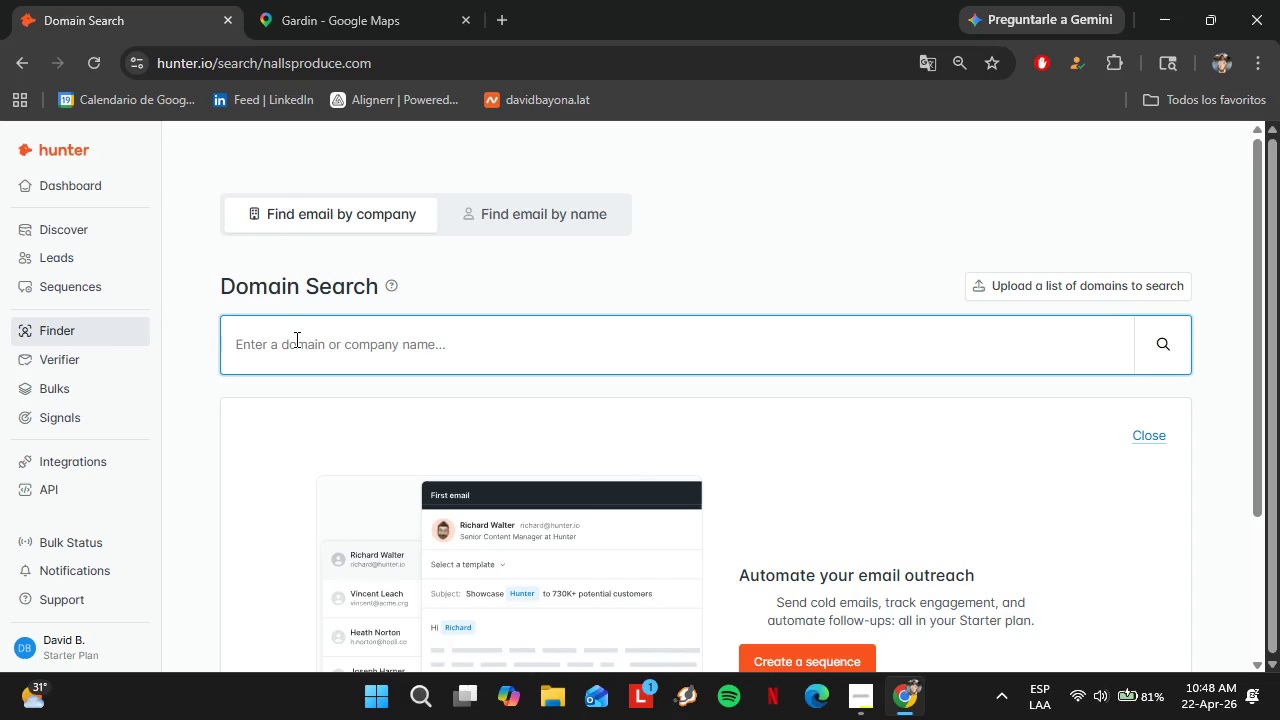 
key(Control+V)
 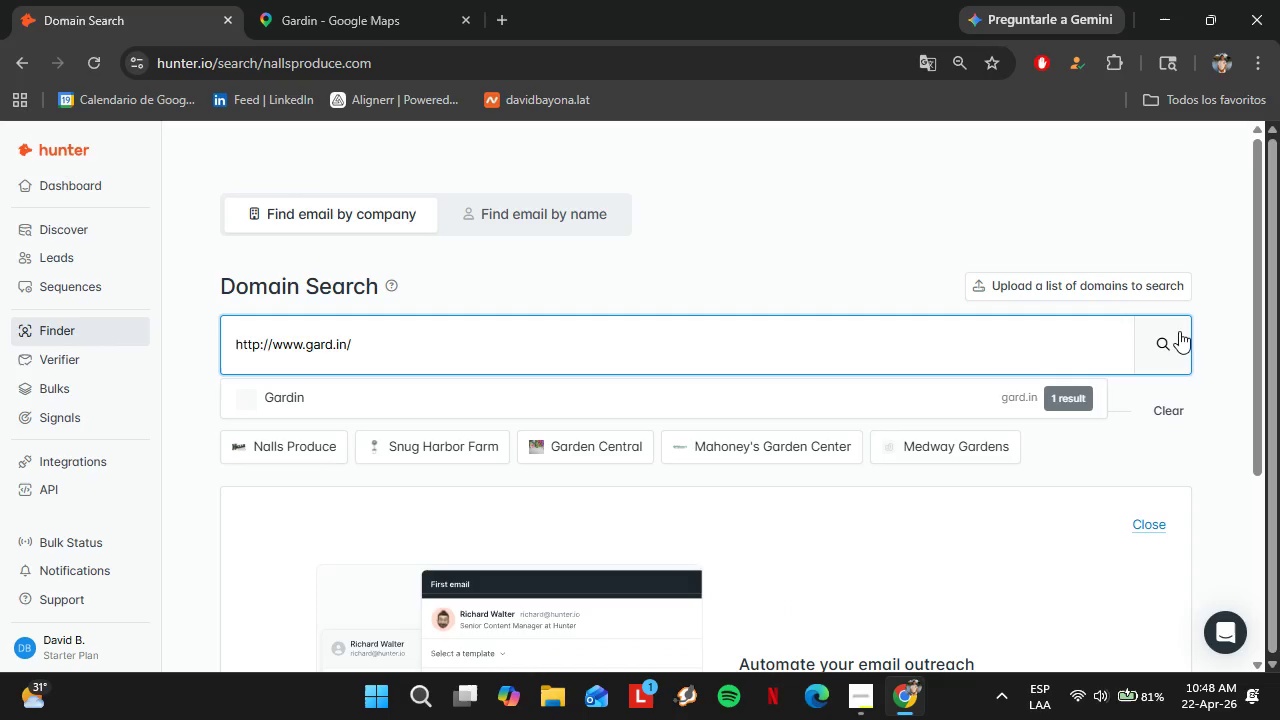 
left_click([984, 386])
 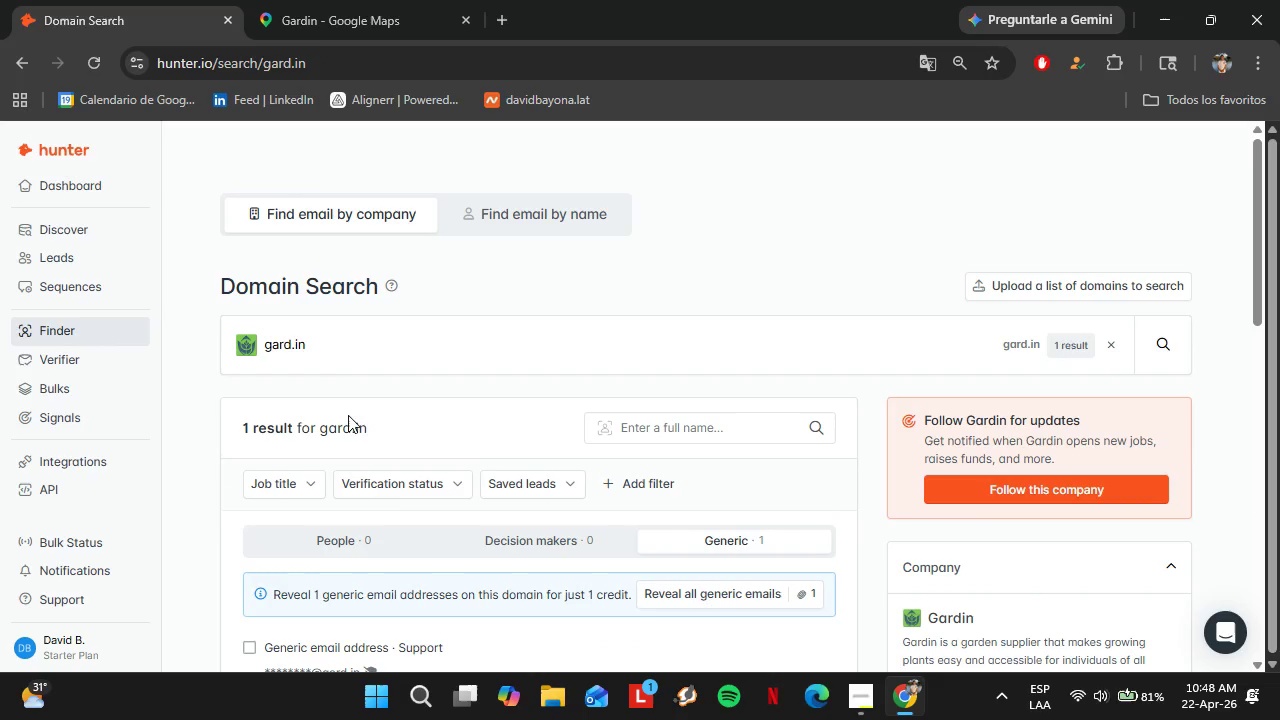 
left_click([255, 0])
 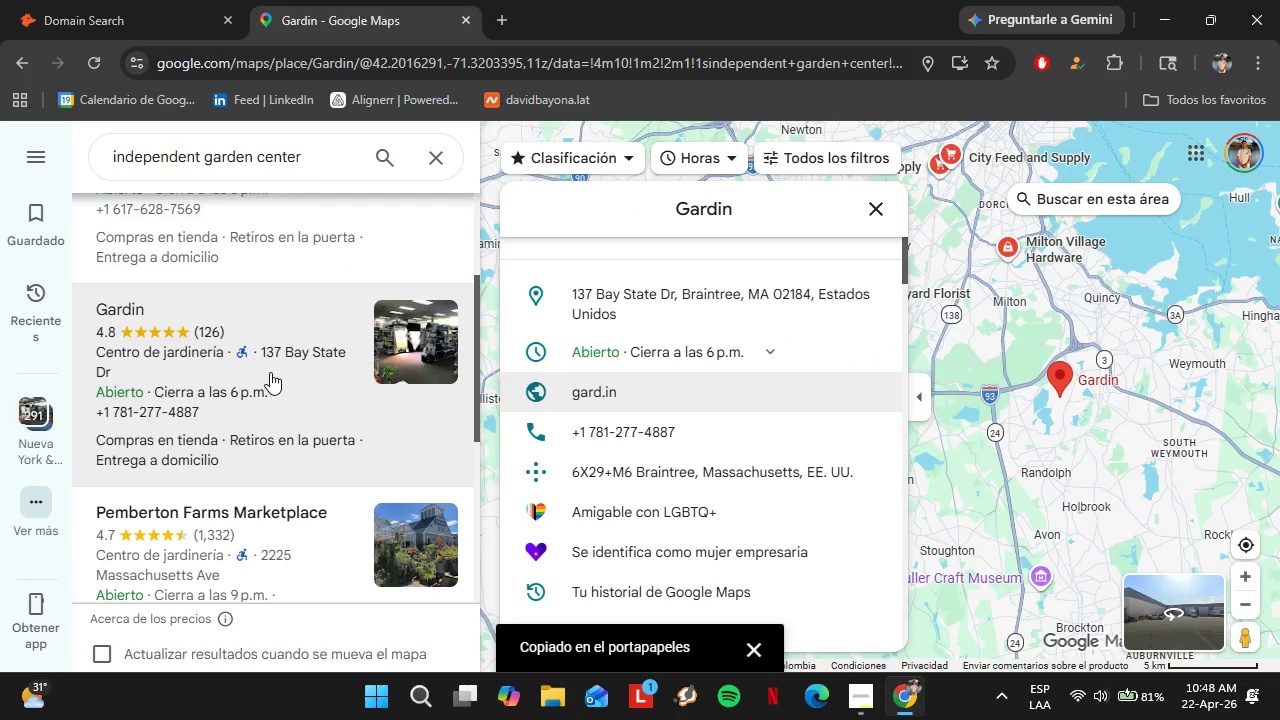 
scroll: coordinate [373, 413], scroll_direction: down, amount: 2.0
 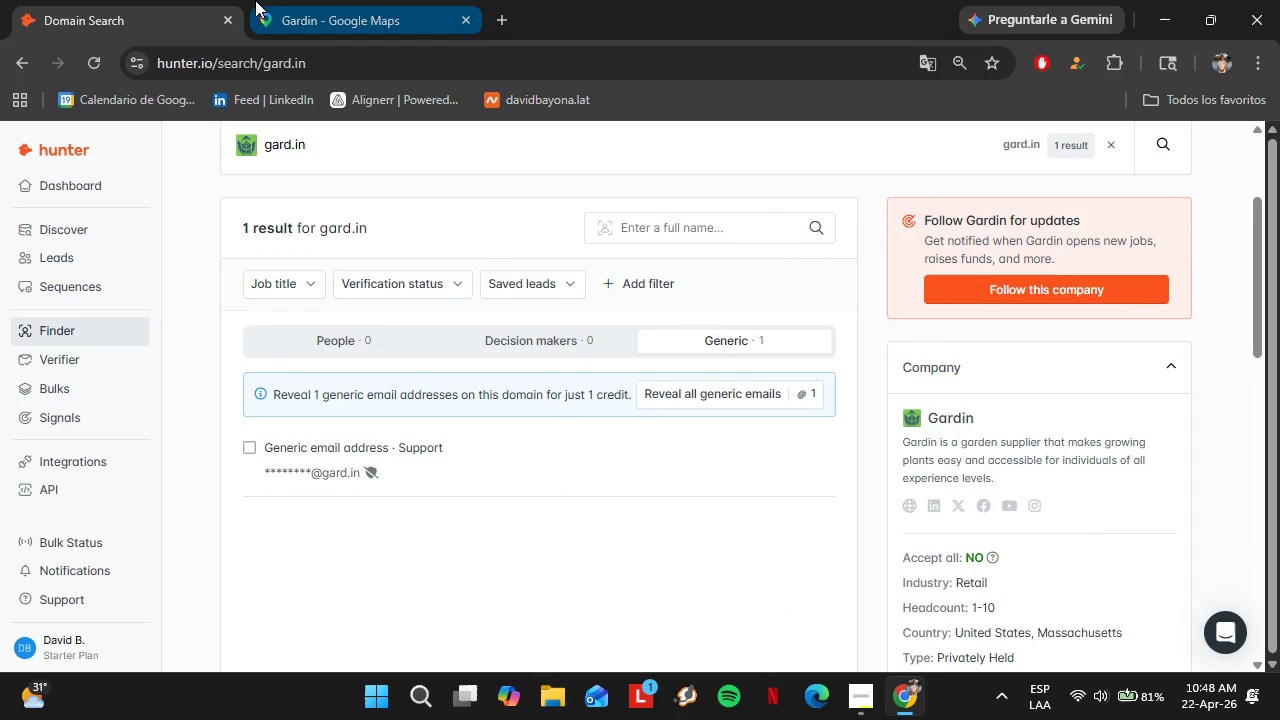 
left_click([213, 420])
 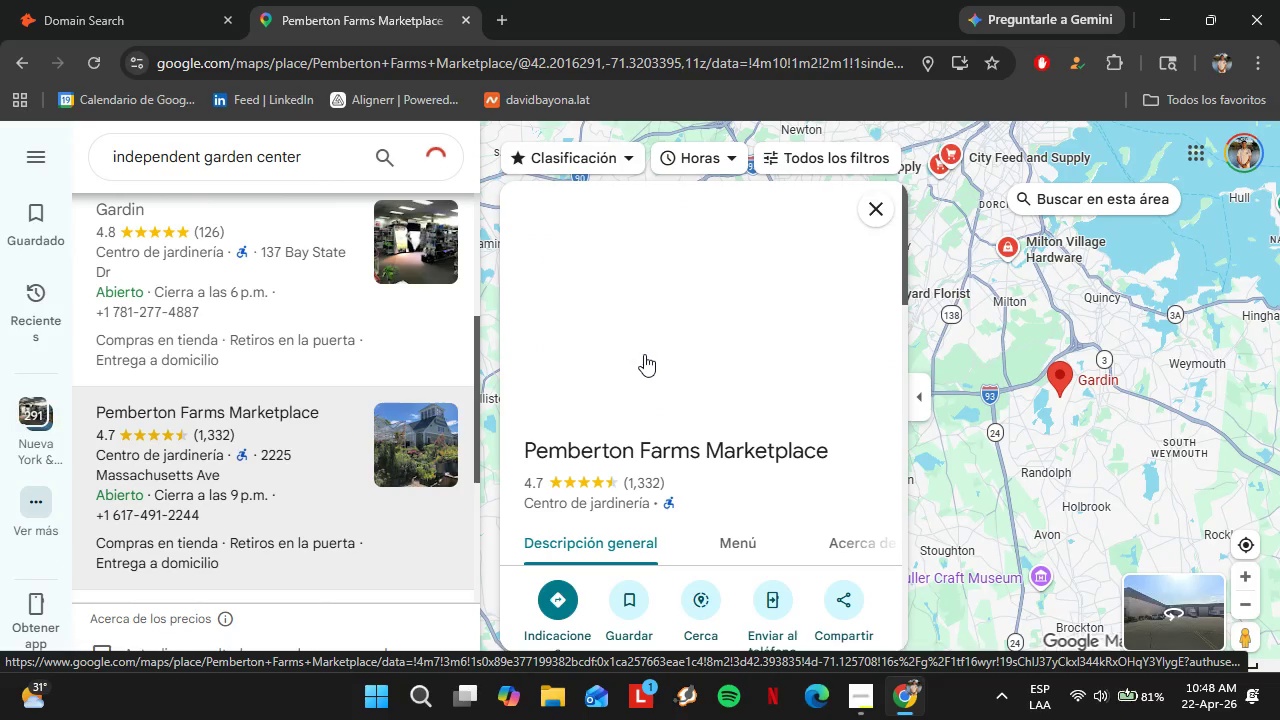 
scroll: coordinate [760, 393], scroll_direction: down, amount: 5.0
 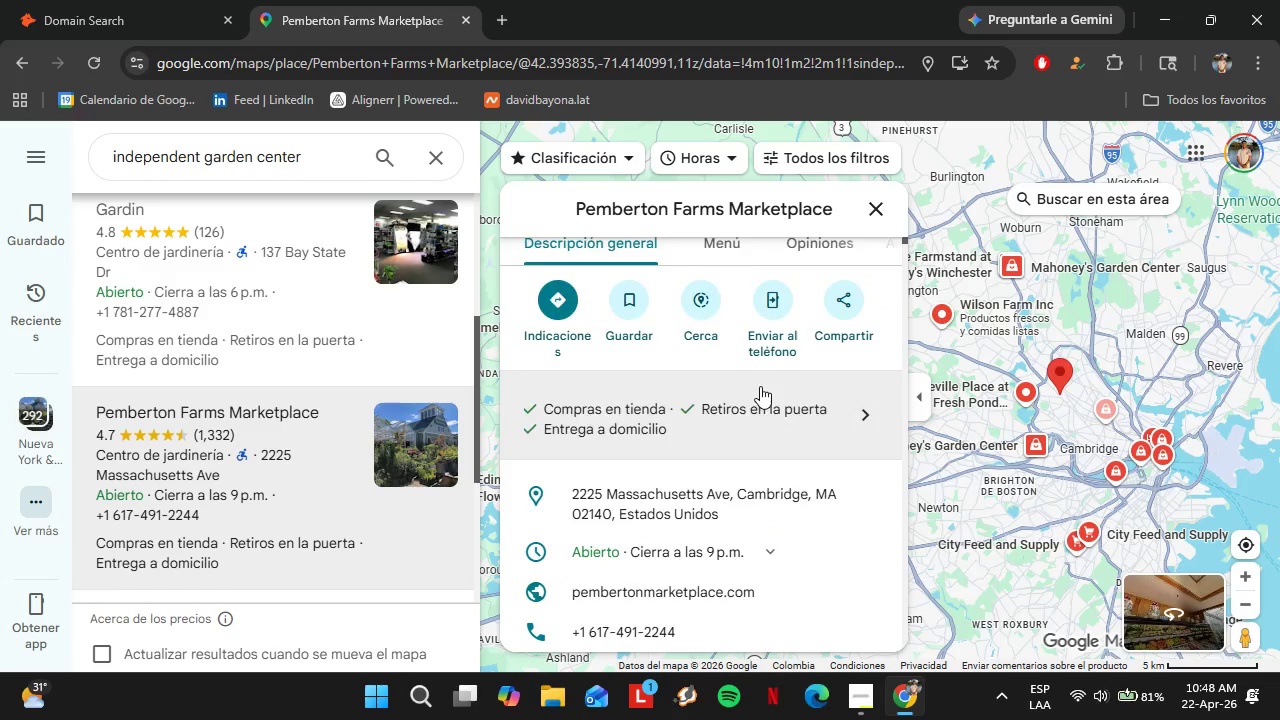 
left_click([861, 495])
 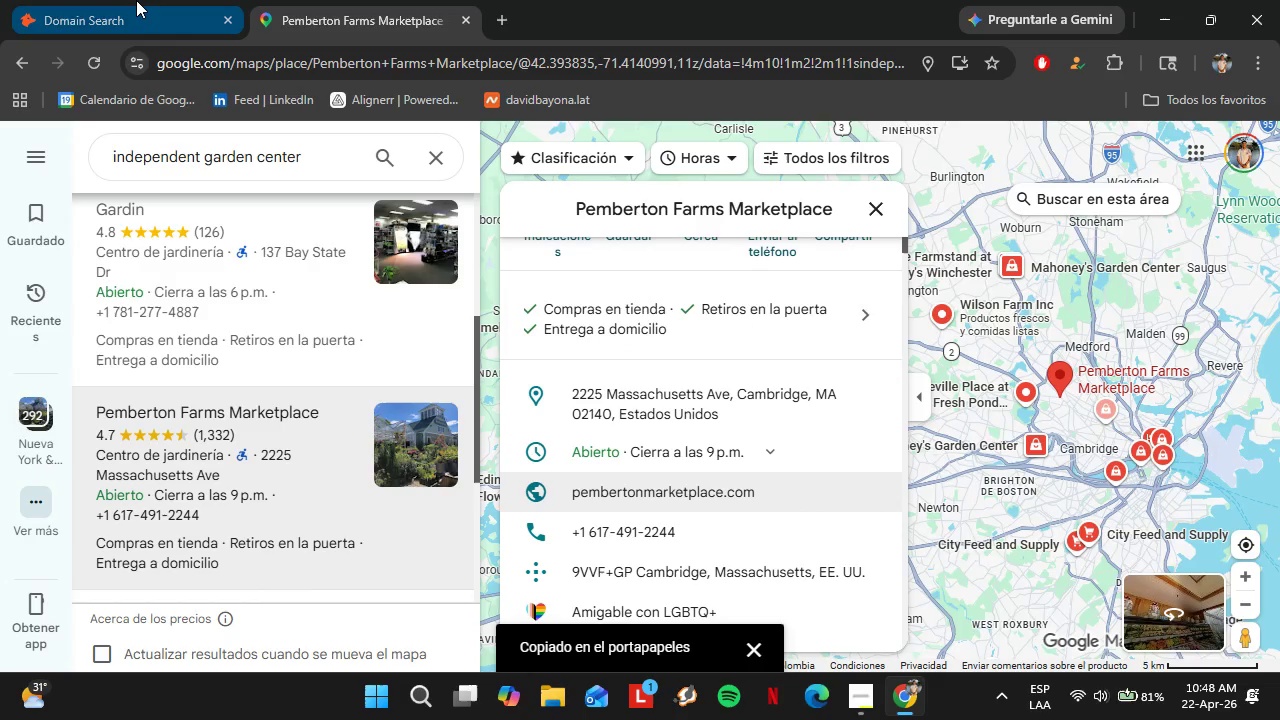 
left_click([136, 0])
 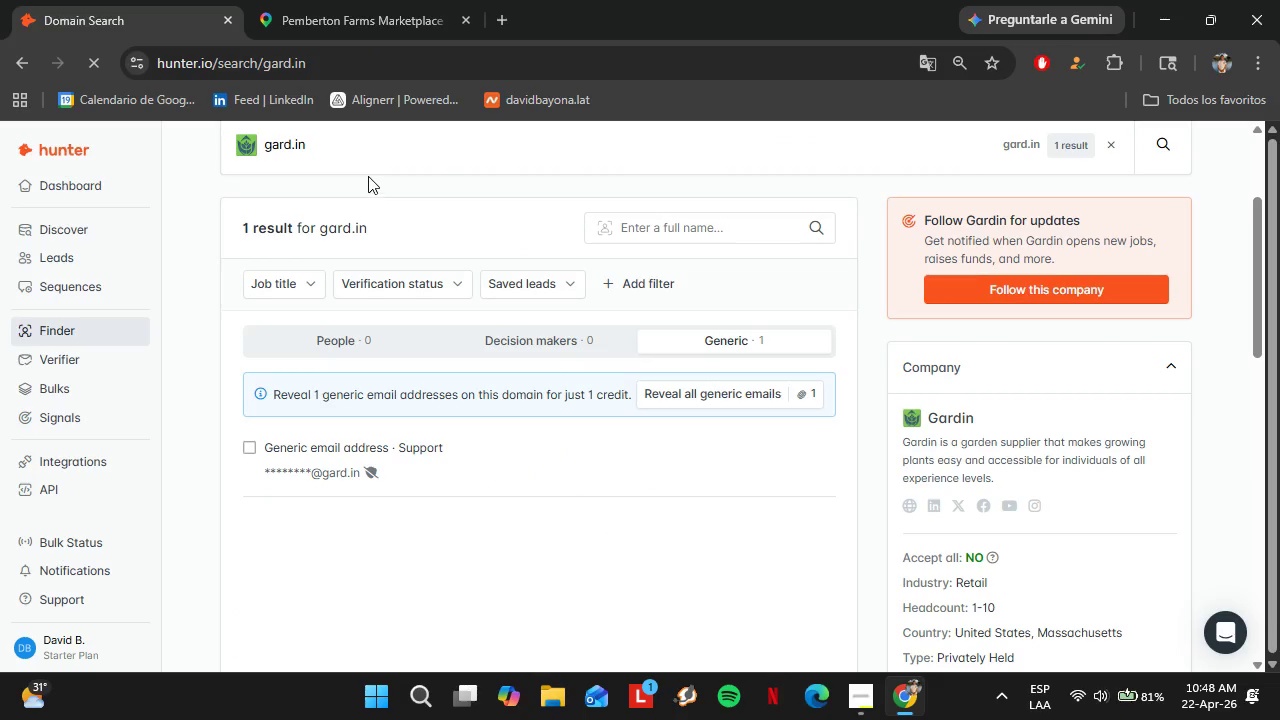 
left_click_drag(start_coordinate=[351, 153], to_coordinate=[241, 136])
 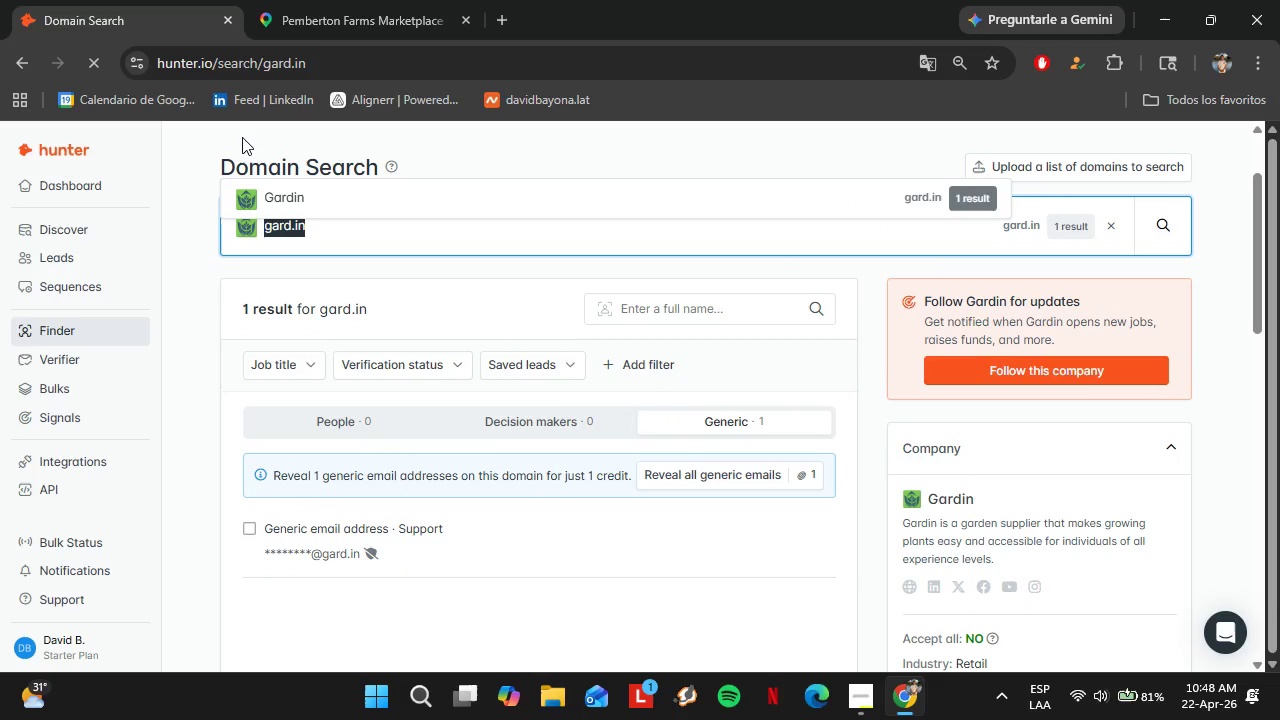 
key(Control+V)
 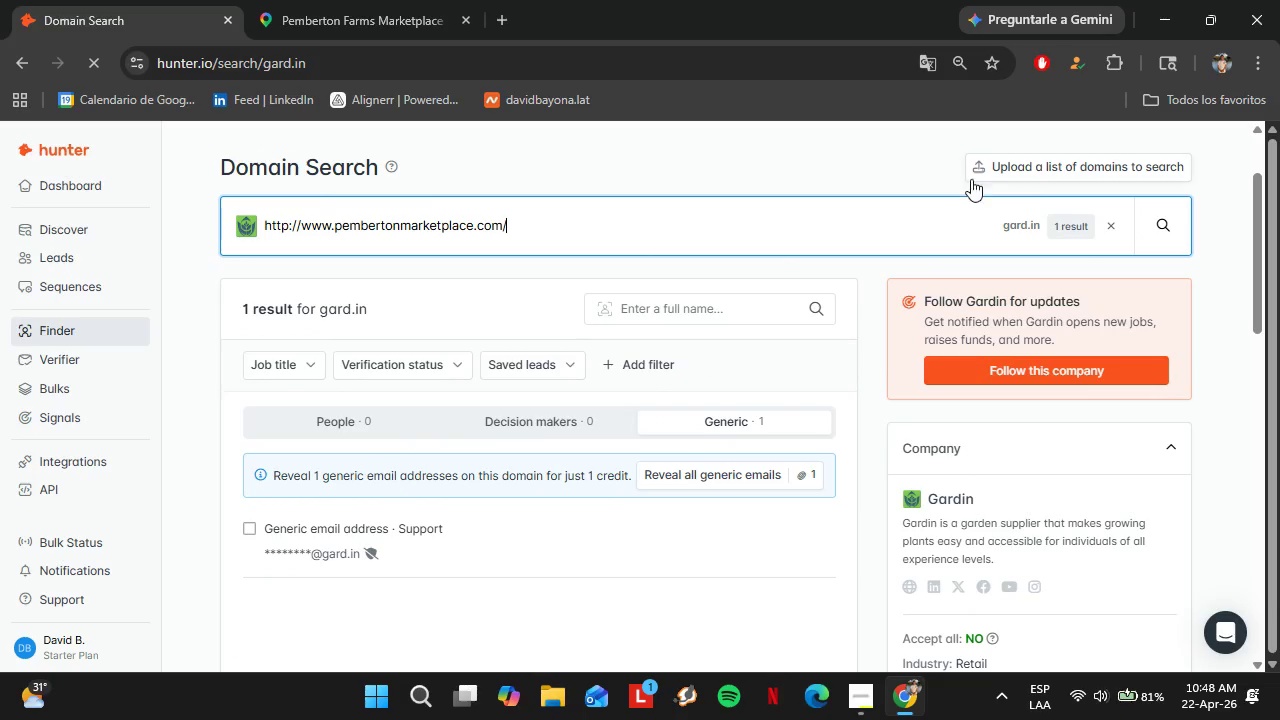 
left_click([1169, 218])
 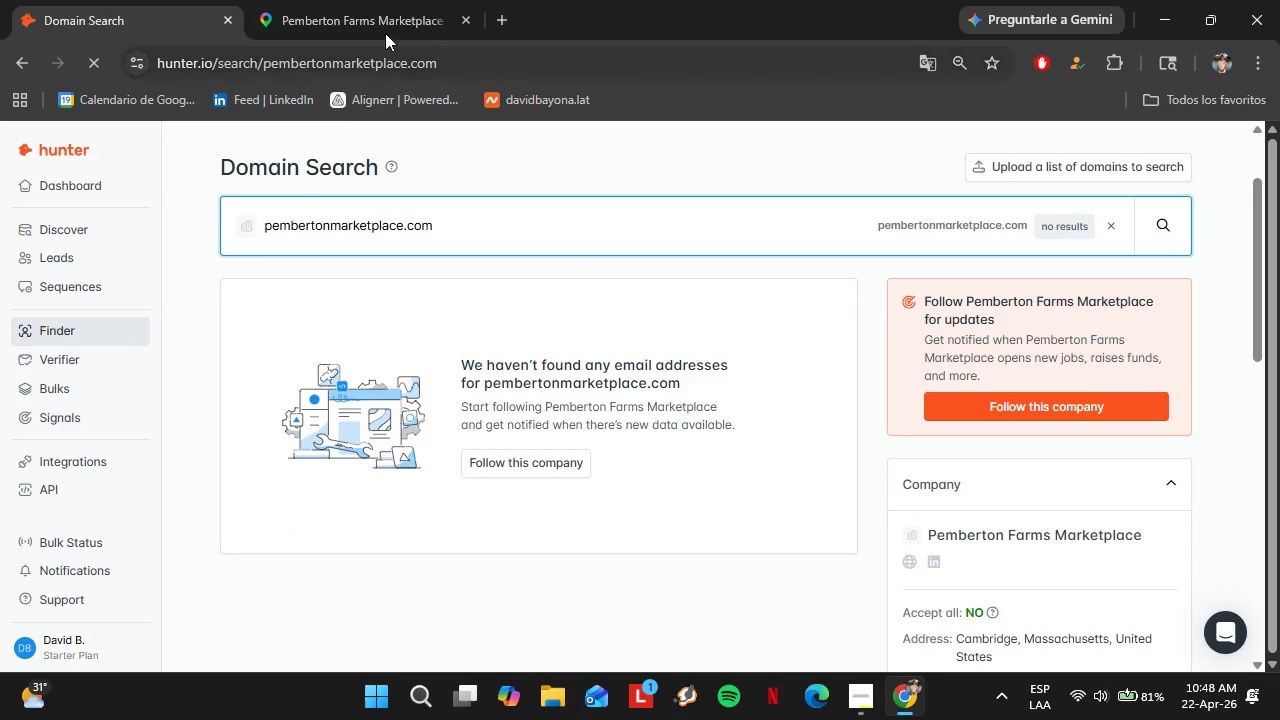 
left_click([377, 11])
 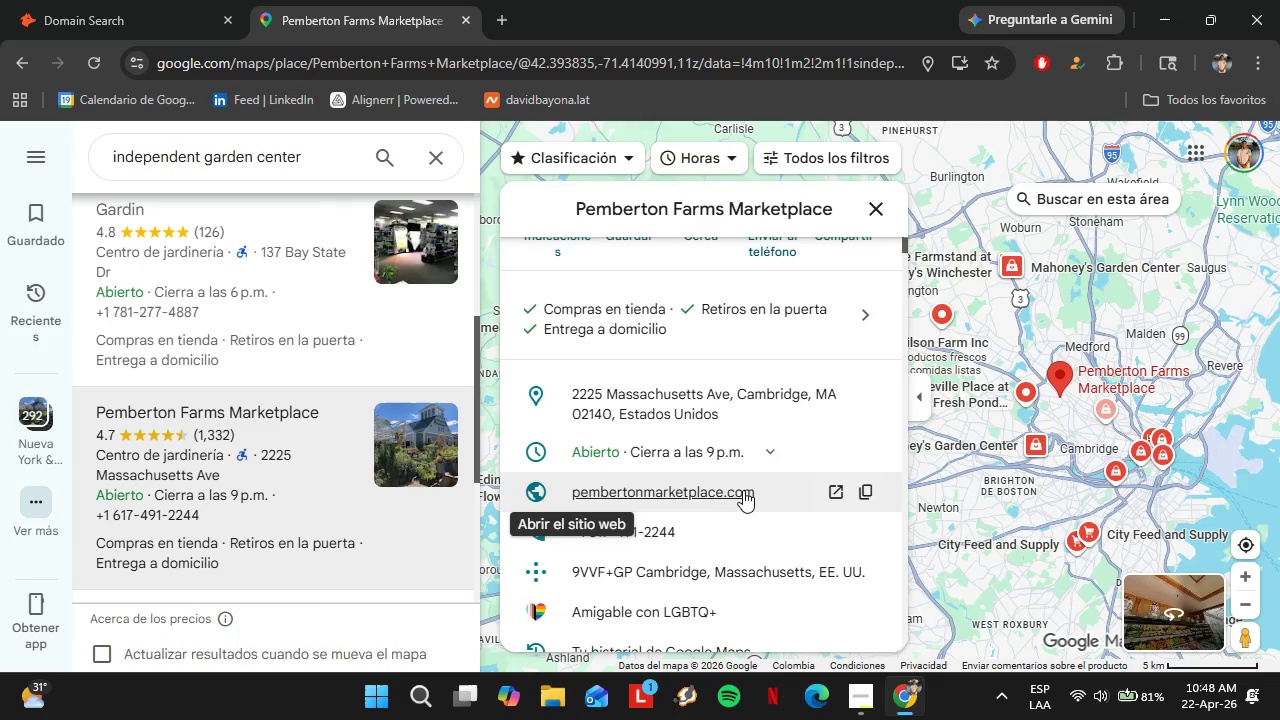 
left_click([720, 489])
 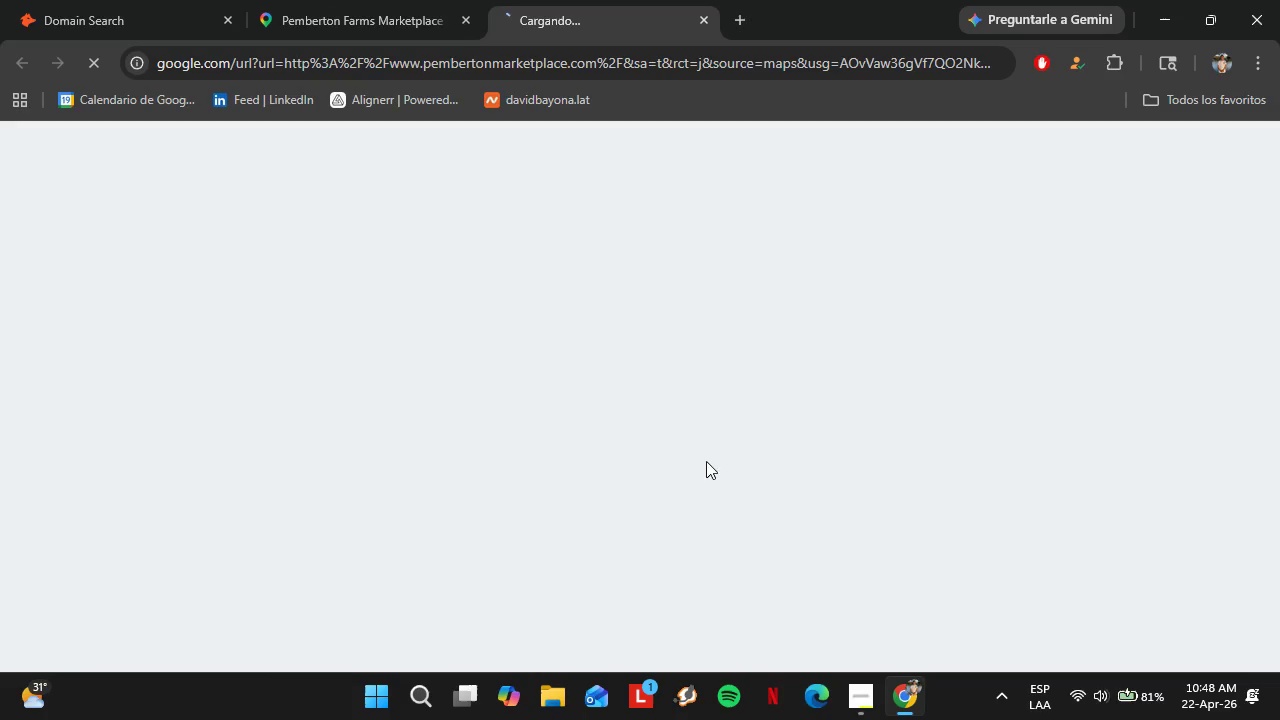 
left_click_drag(start_coordinate=[720, 489], to_coordinate=[594, 332])
 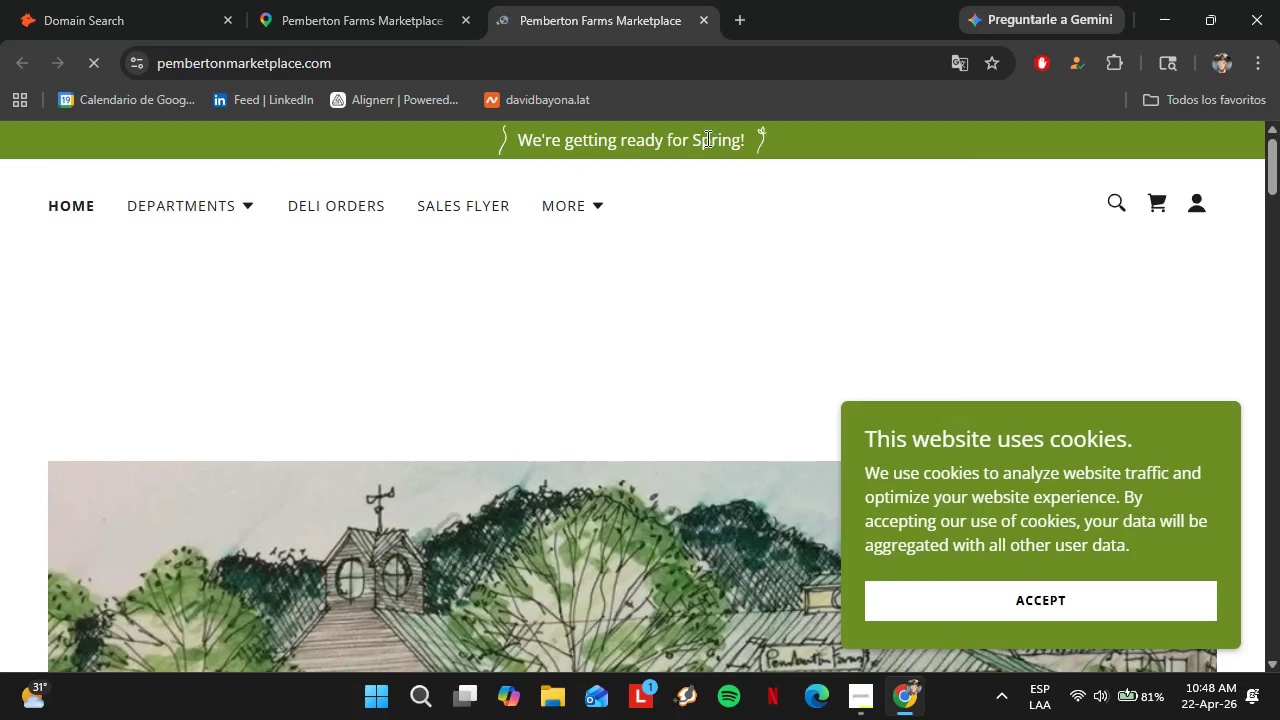 
left_click([696, 20])
 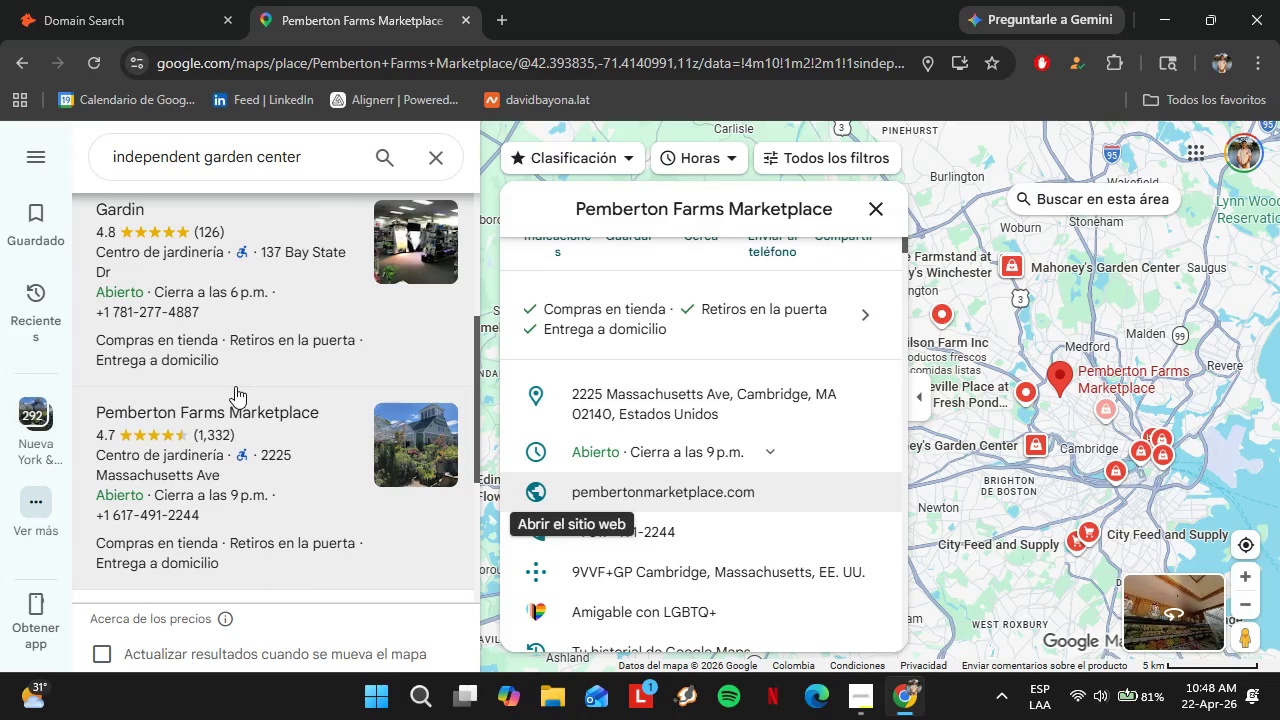 
scroll: coordinate [236, 386], scroll_direction: down, amount: 1.0
 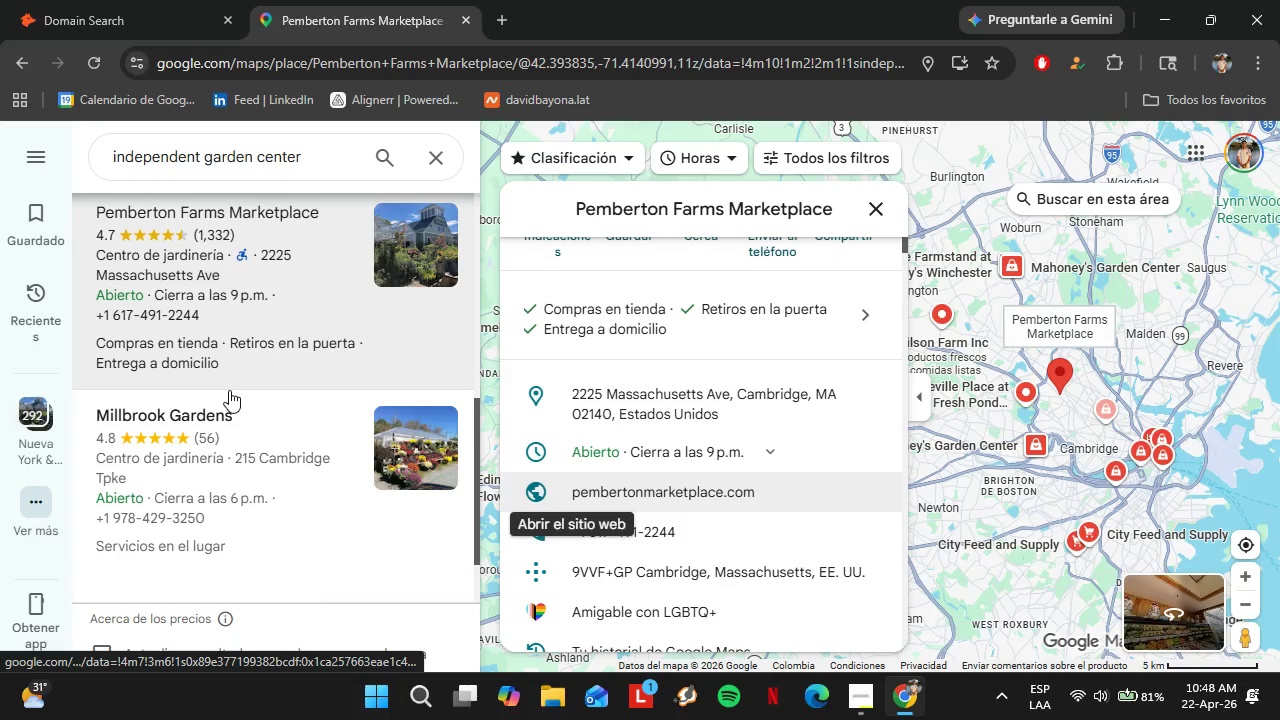 
left_click([207, 435])
 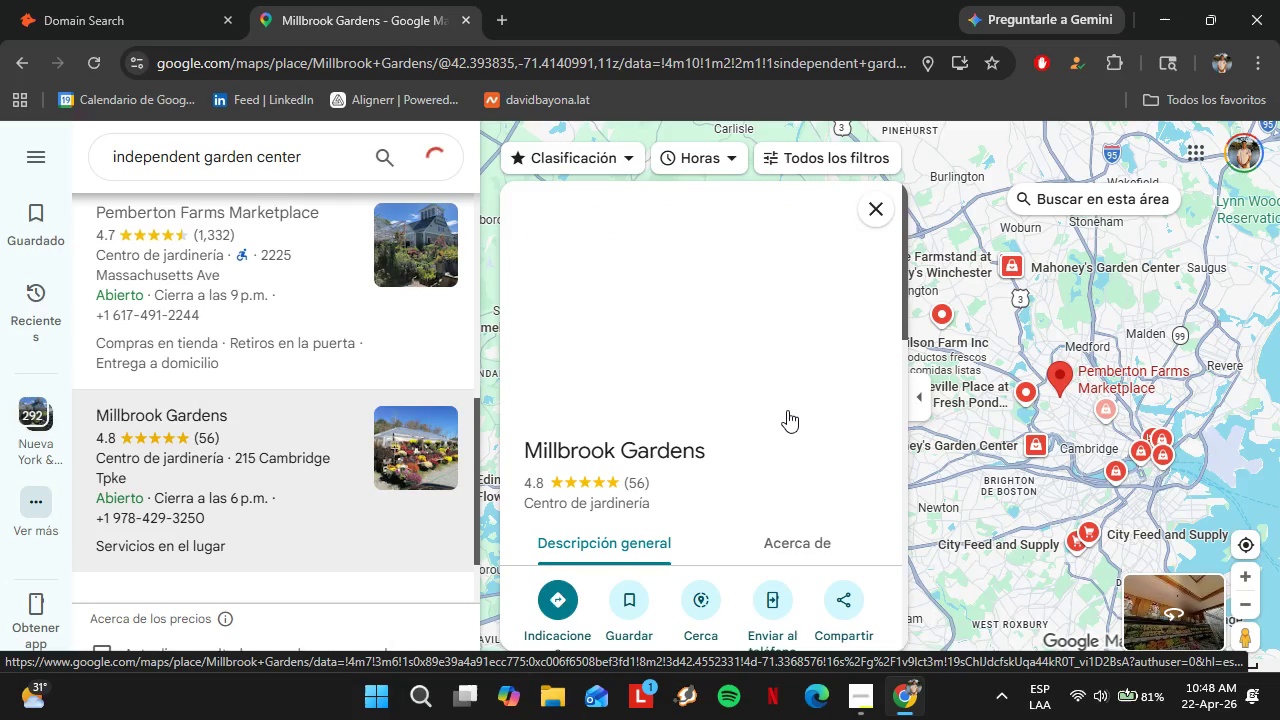 
scroll: coordinate [772, 383], scroll_direction: down, amount: 3.0
 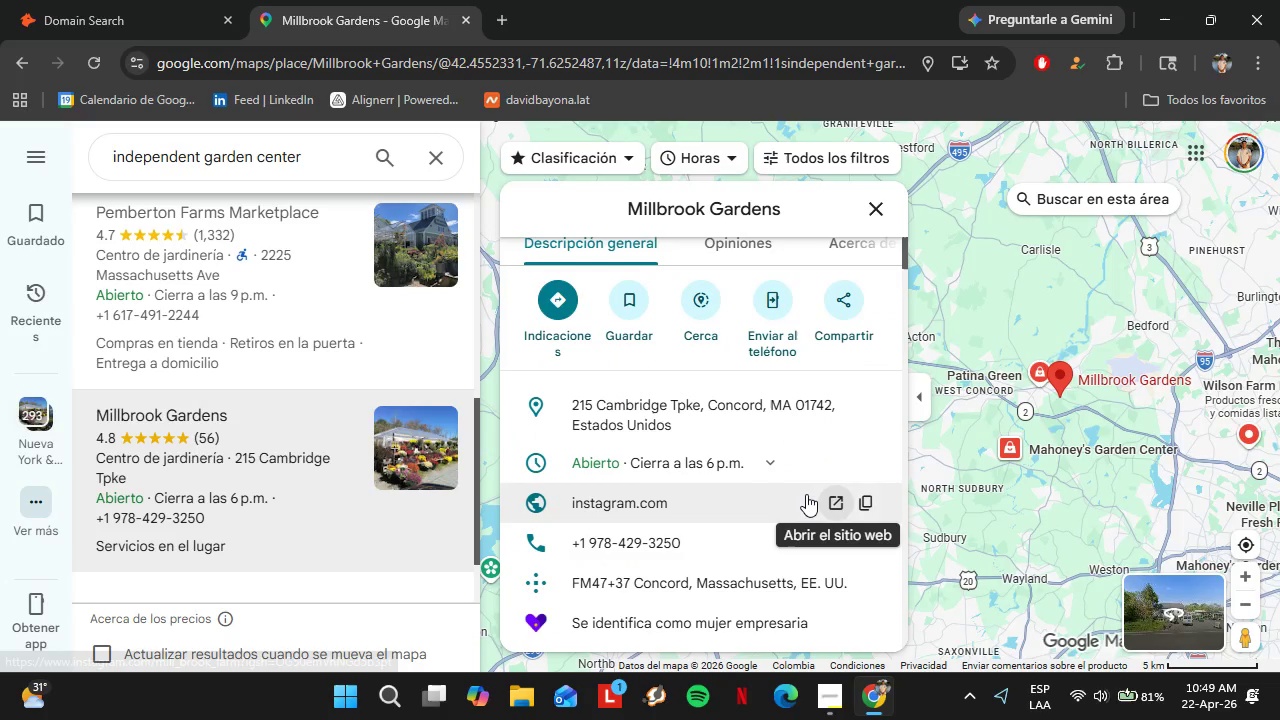 
left_click([210, 433])
 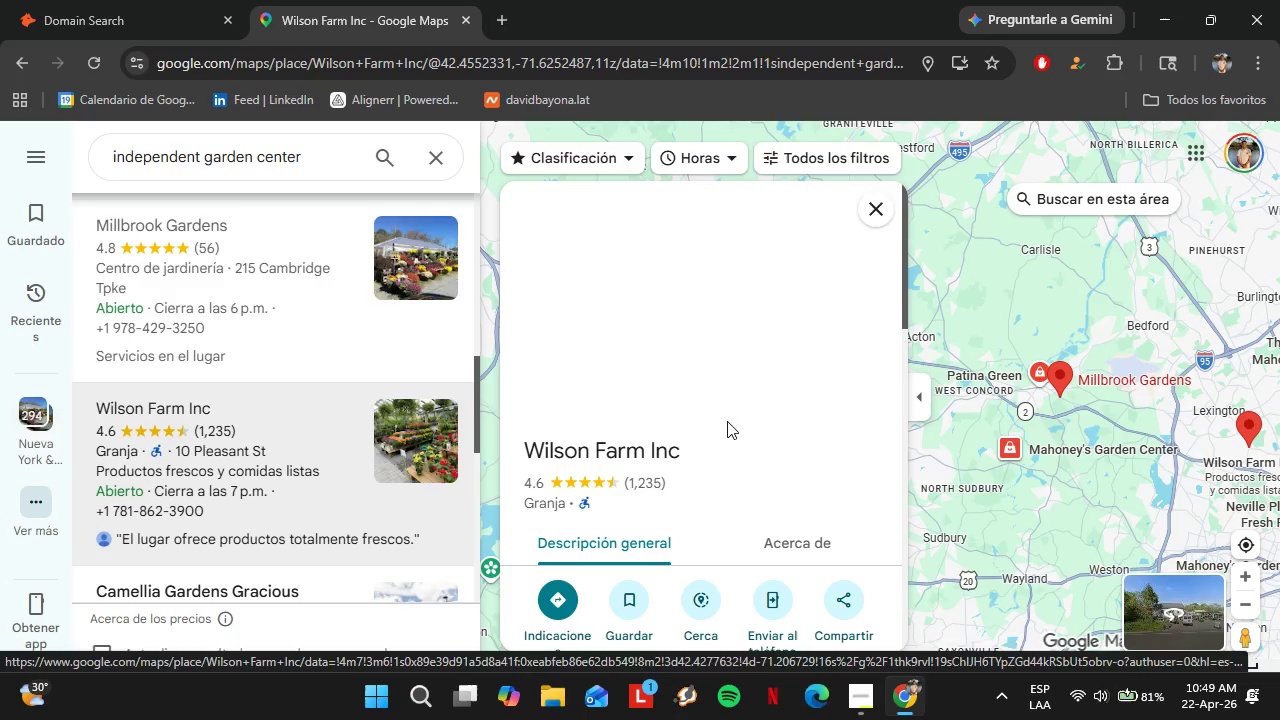 
scroll: coordinate [727, 421], scroll_direction: down, amount: 5.0
 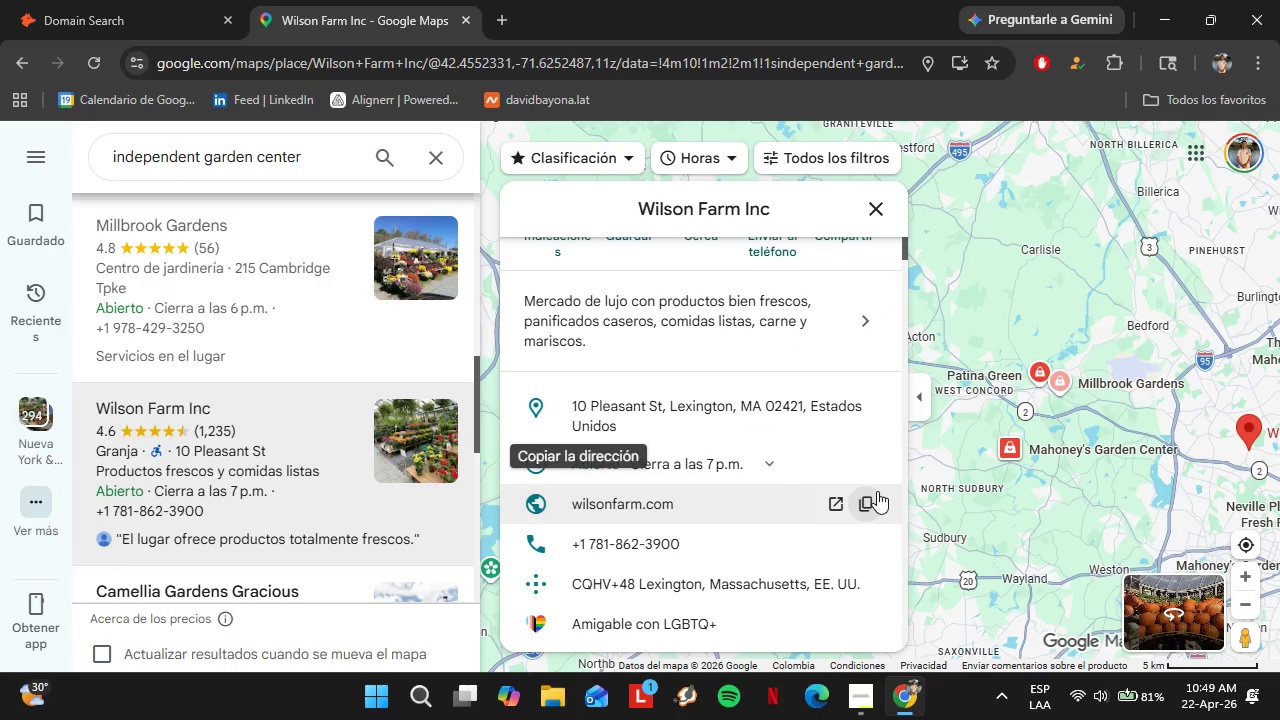 
left_click([873, 499])
 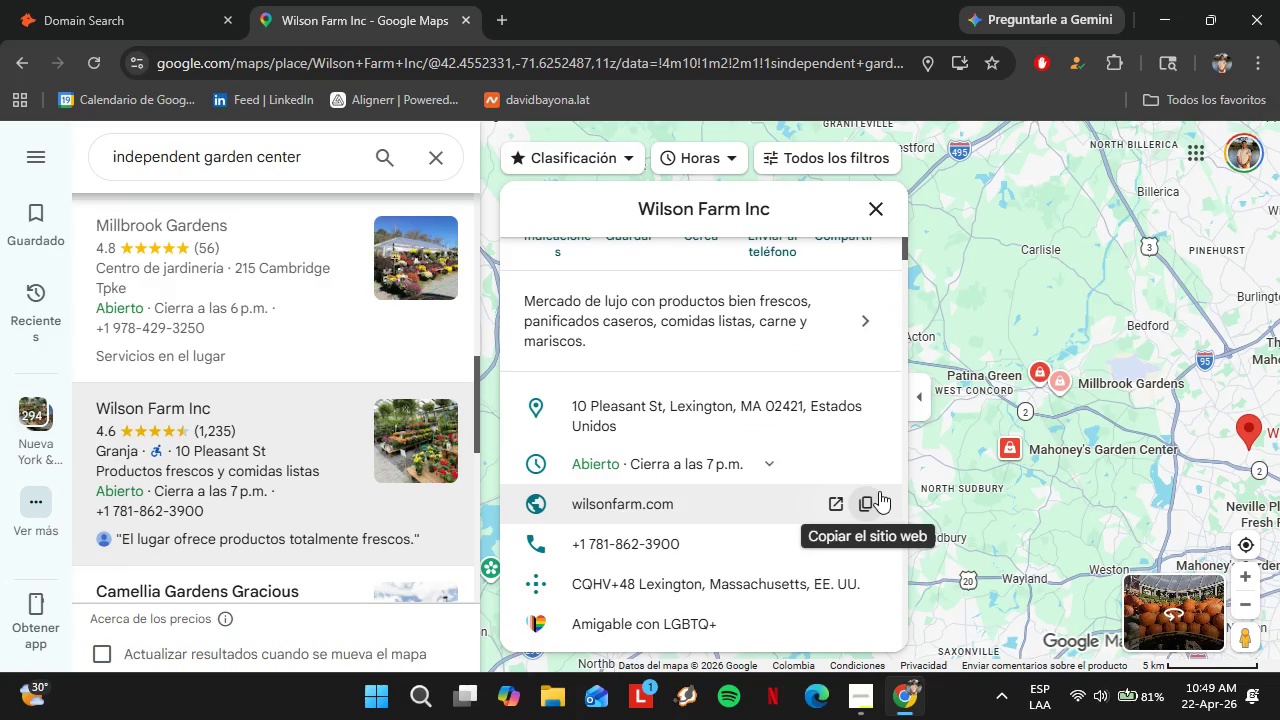 
left_click([174, 0])
 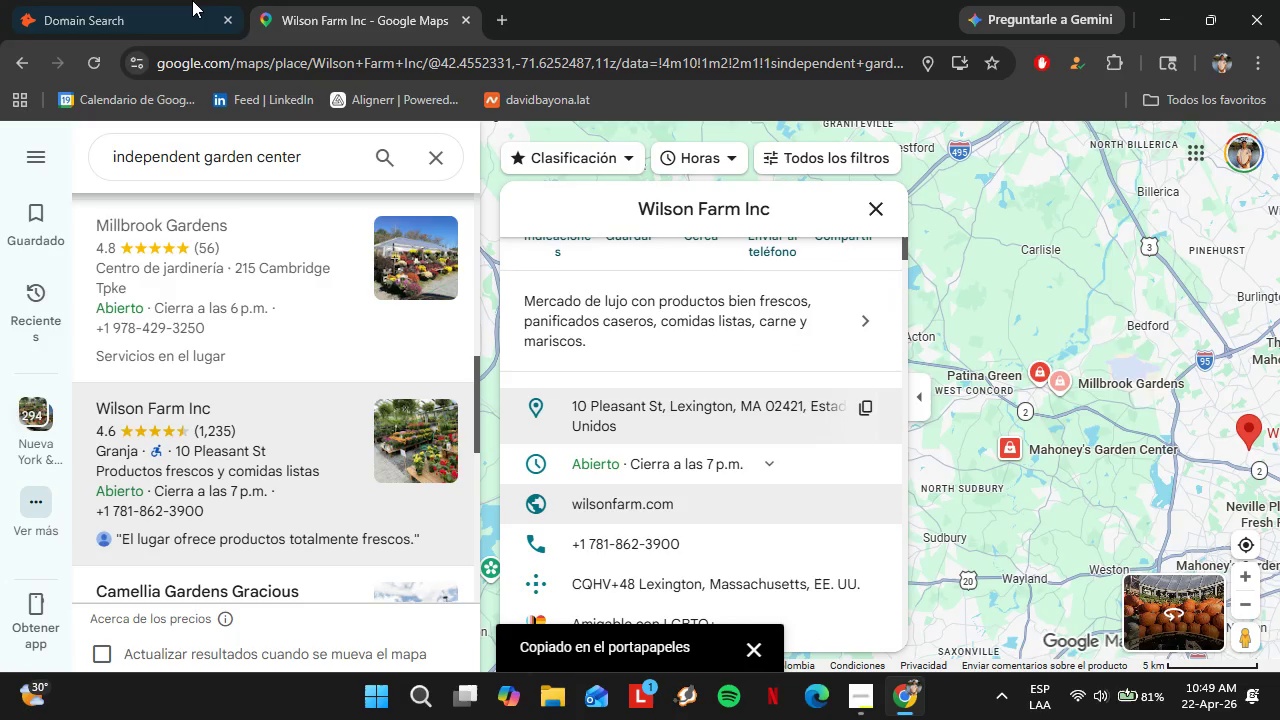 
left_click_drag(start_coordinate=[522, 207], to_coordinate=[263, 218])
 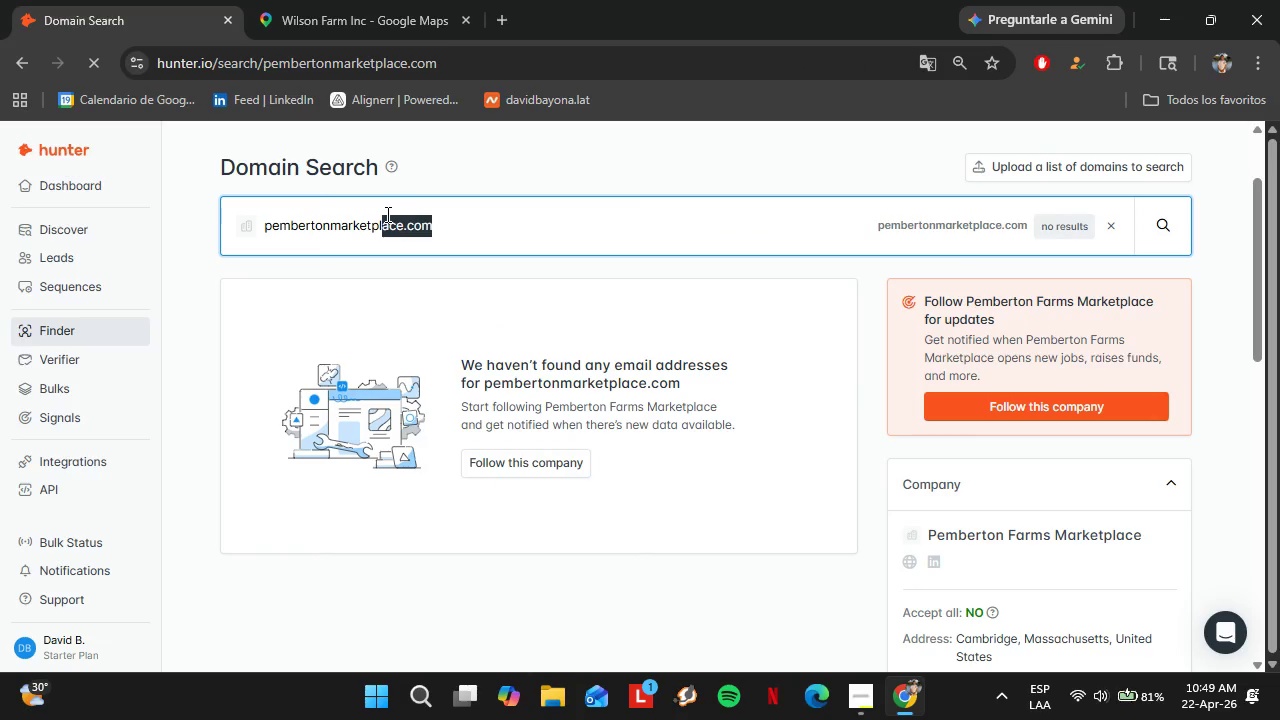 
key(Control+V)
 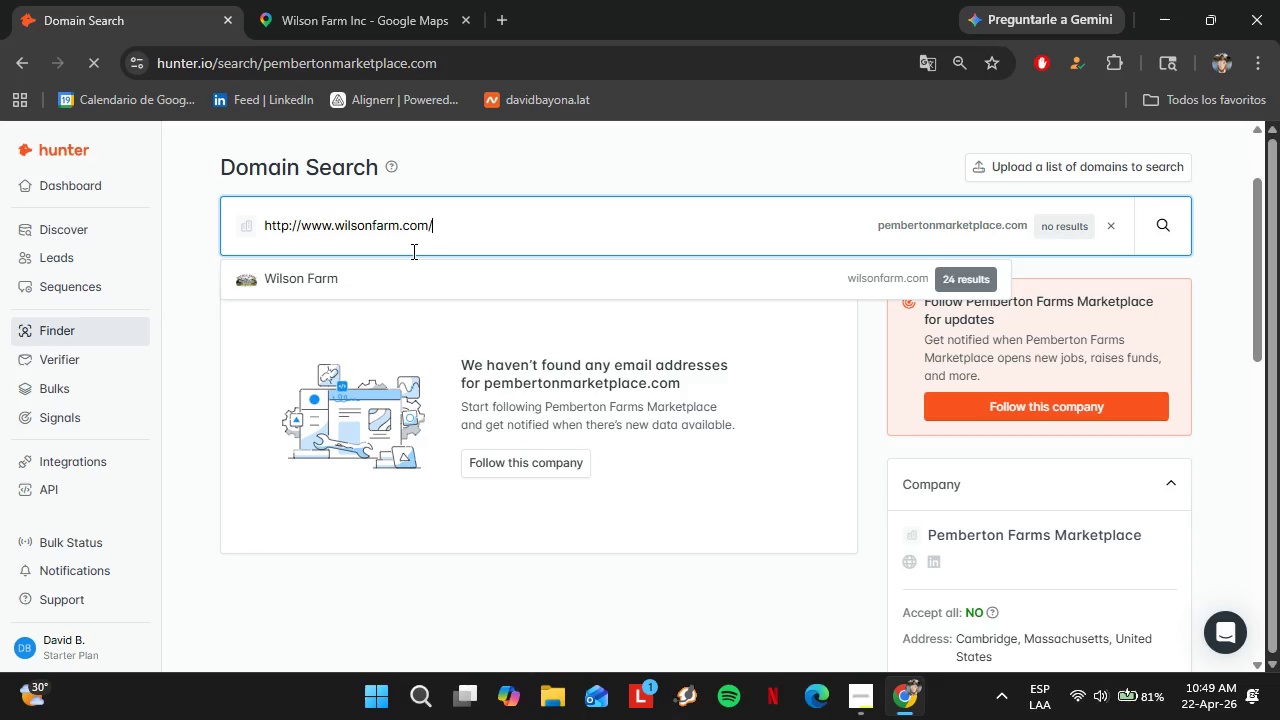 
left_click([344, 270])
 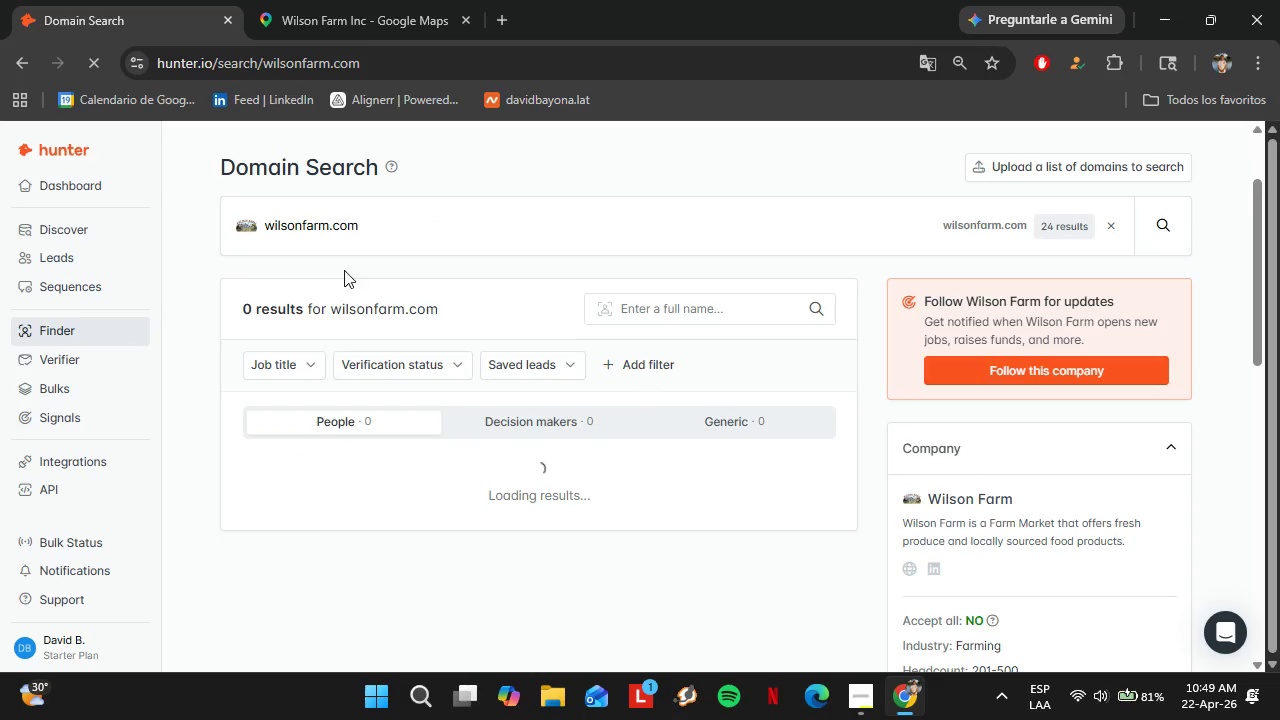 
scroll: coordinate [466, 365], scroll_direction: down, amount: 1.0
 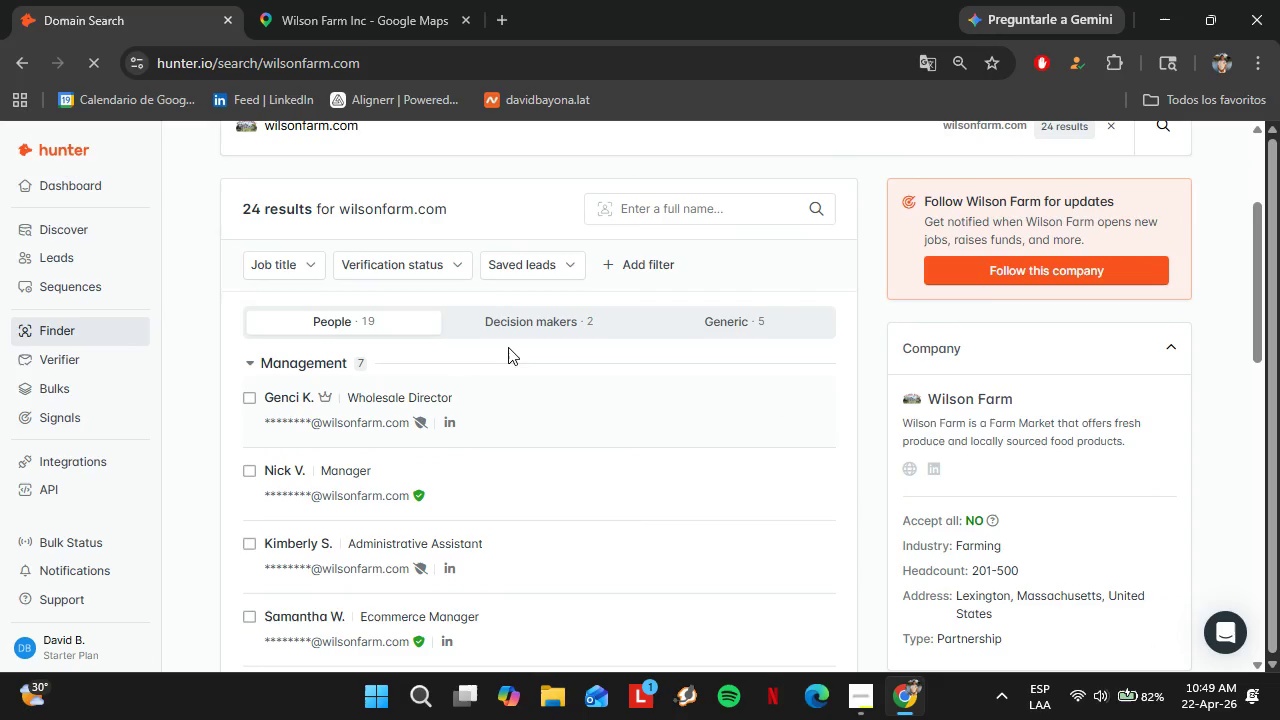 
left_click([519, 332])
 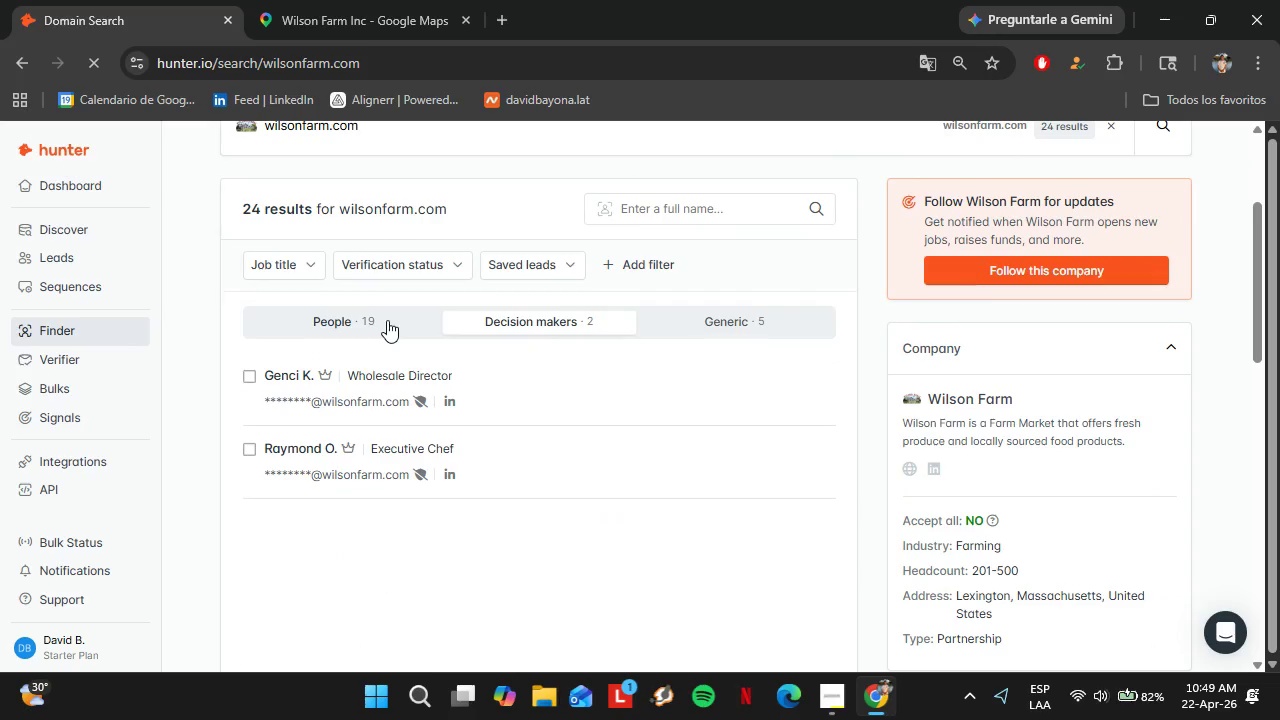 
left_click([378, 318])
 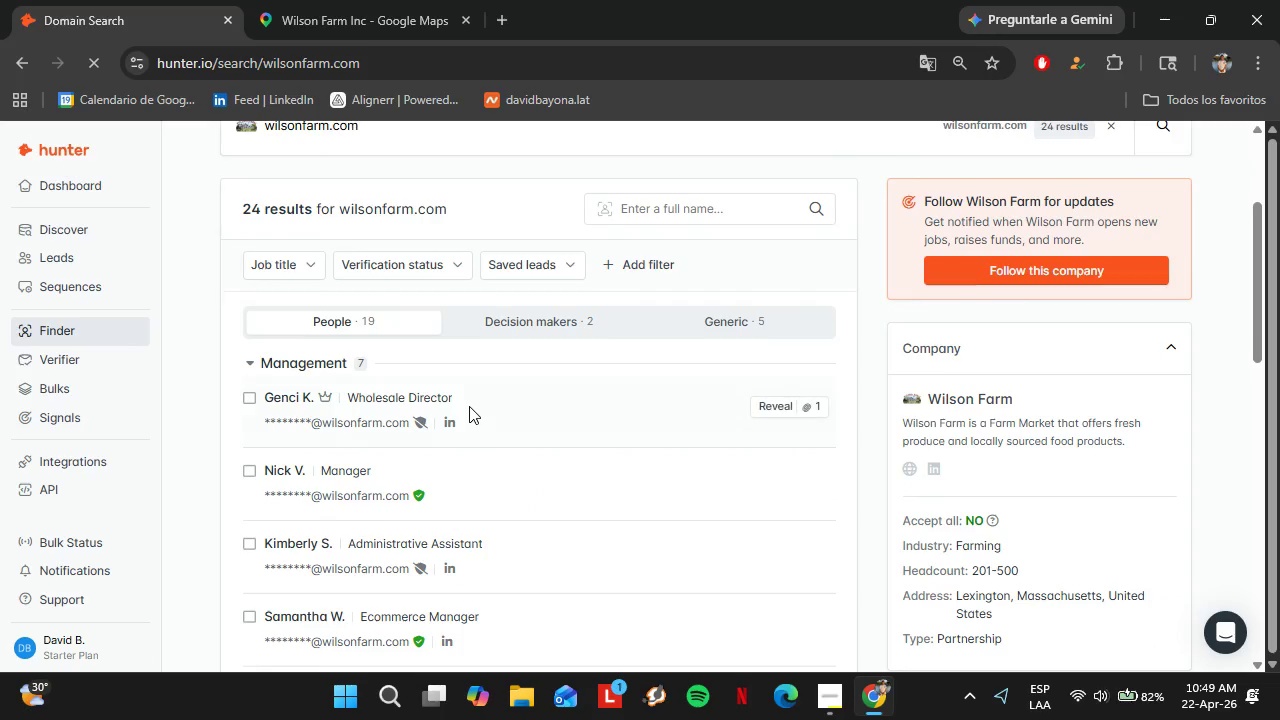 
scroll: coordinate [469, 406], scroll_direction: down, amount: 1.0
 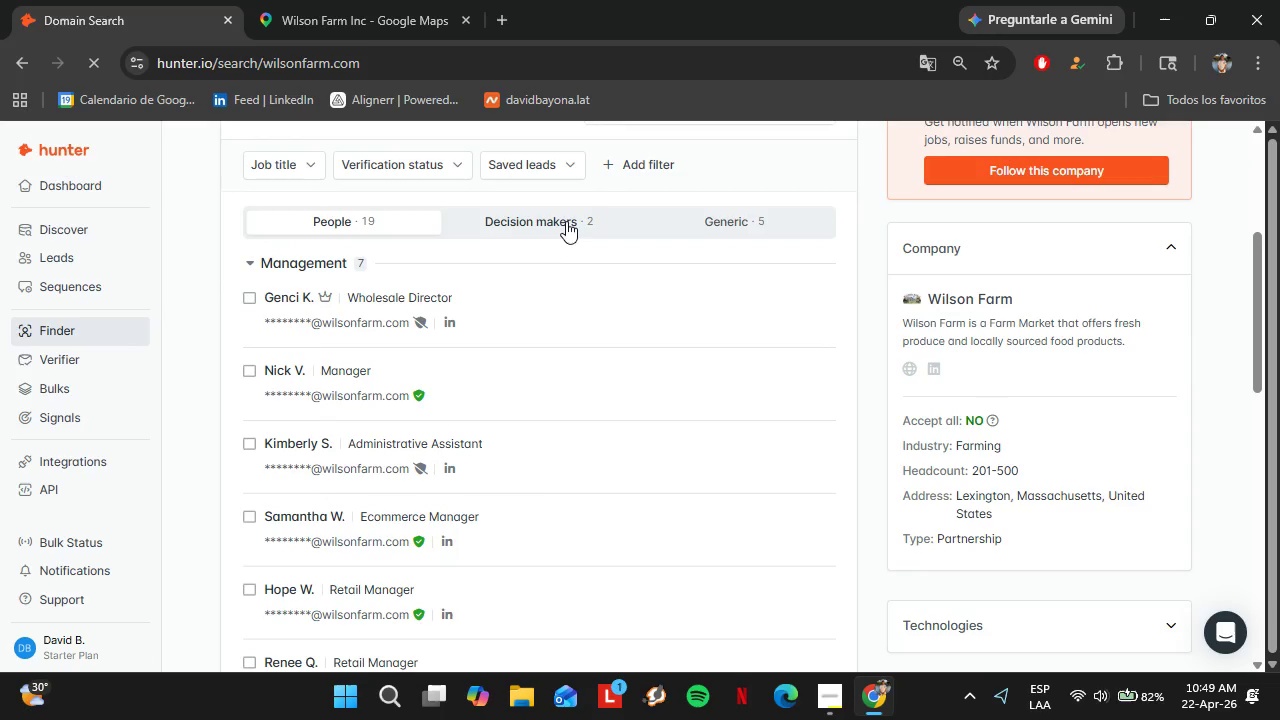 
left_click([566, 220])
 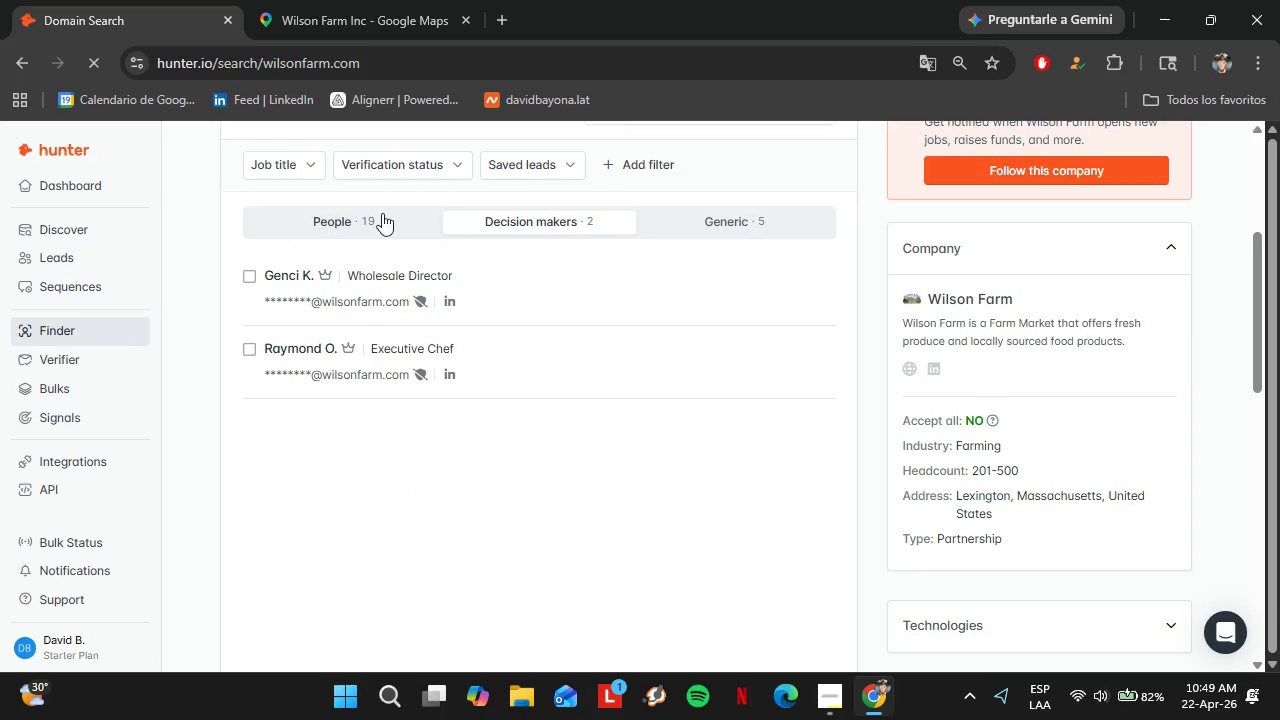 
left_click([350, 211])
 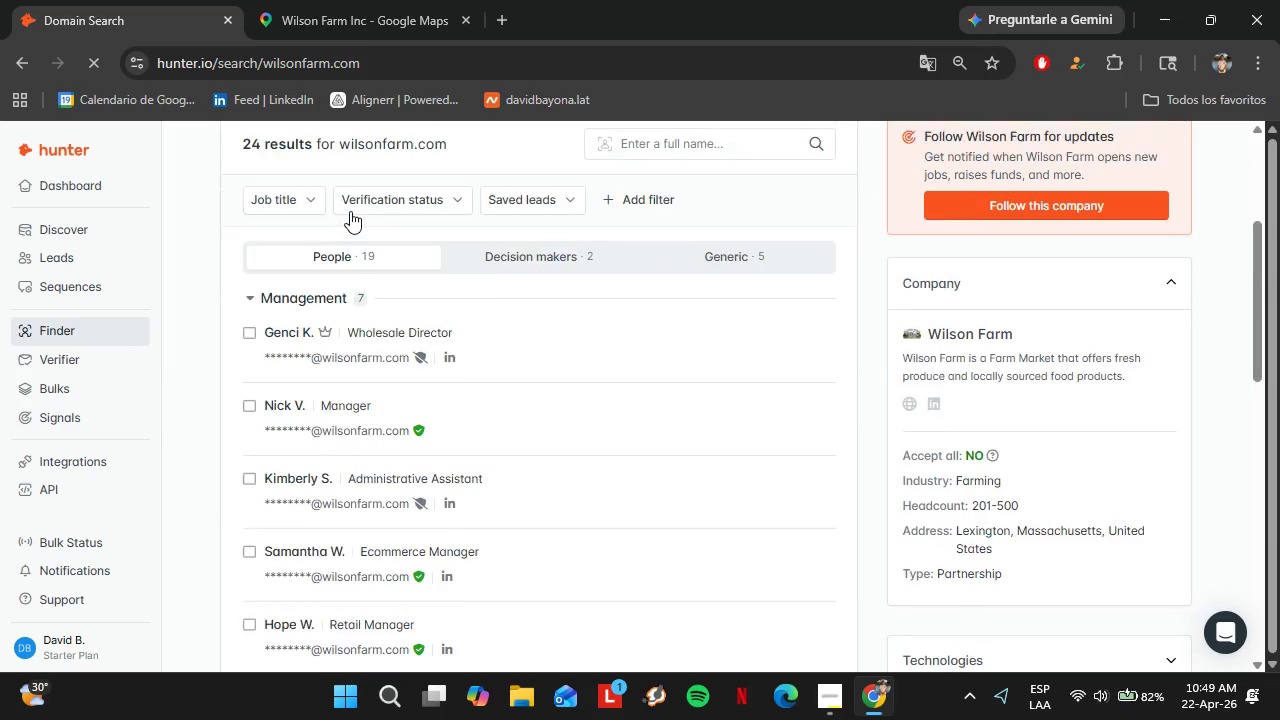 
left_click([338, 0])
 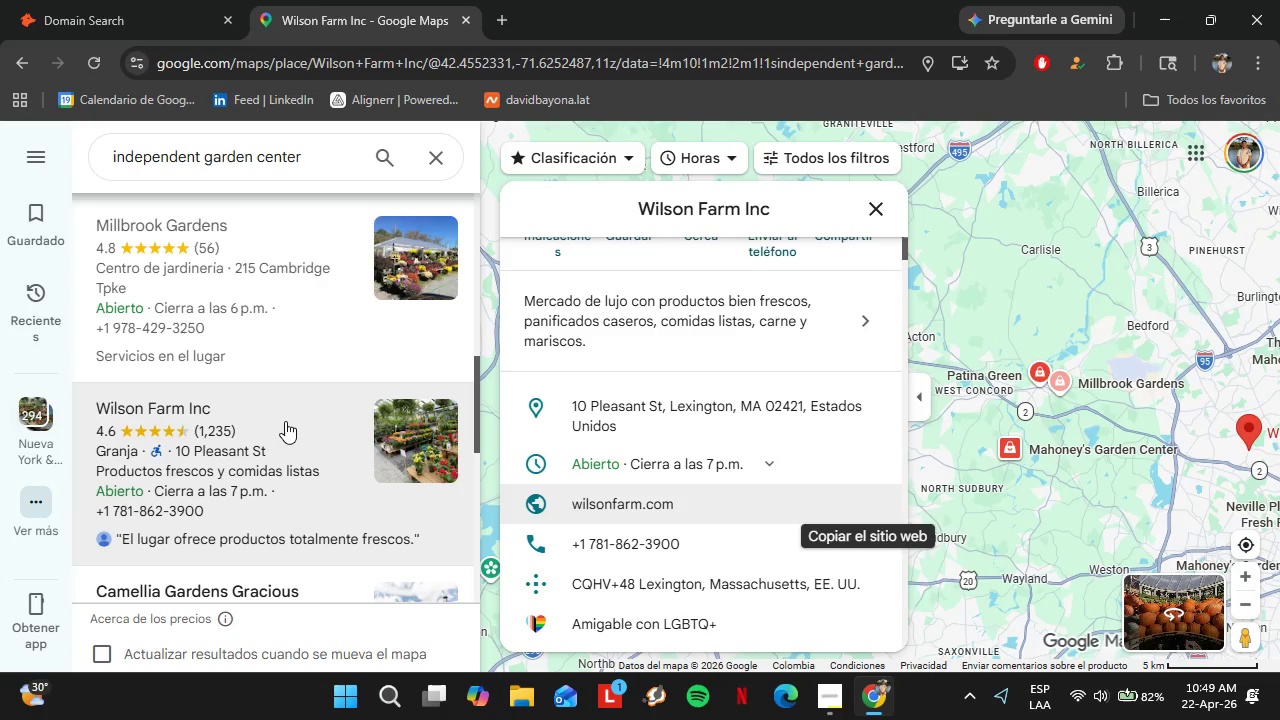 
scroll: coordinate [350, 211], scroll_direction: up, amount: 3.0
 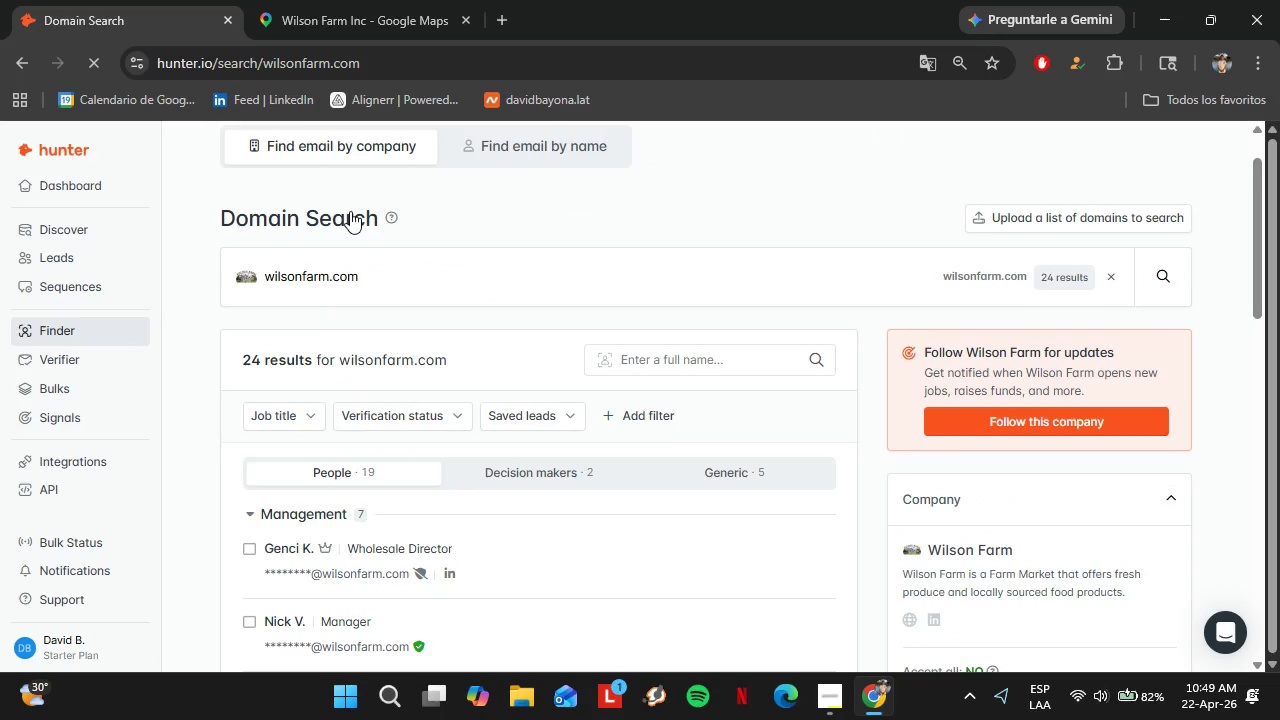 
scroll: coordinate [272, 389], scroll_direction: down, amount: 5.0
 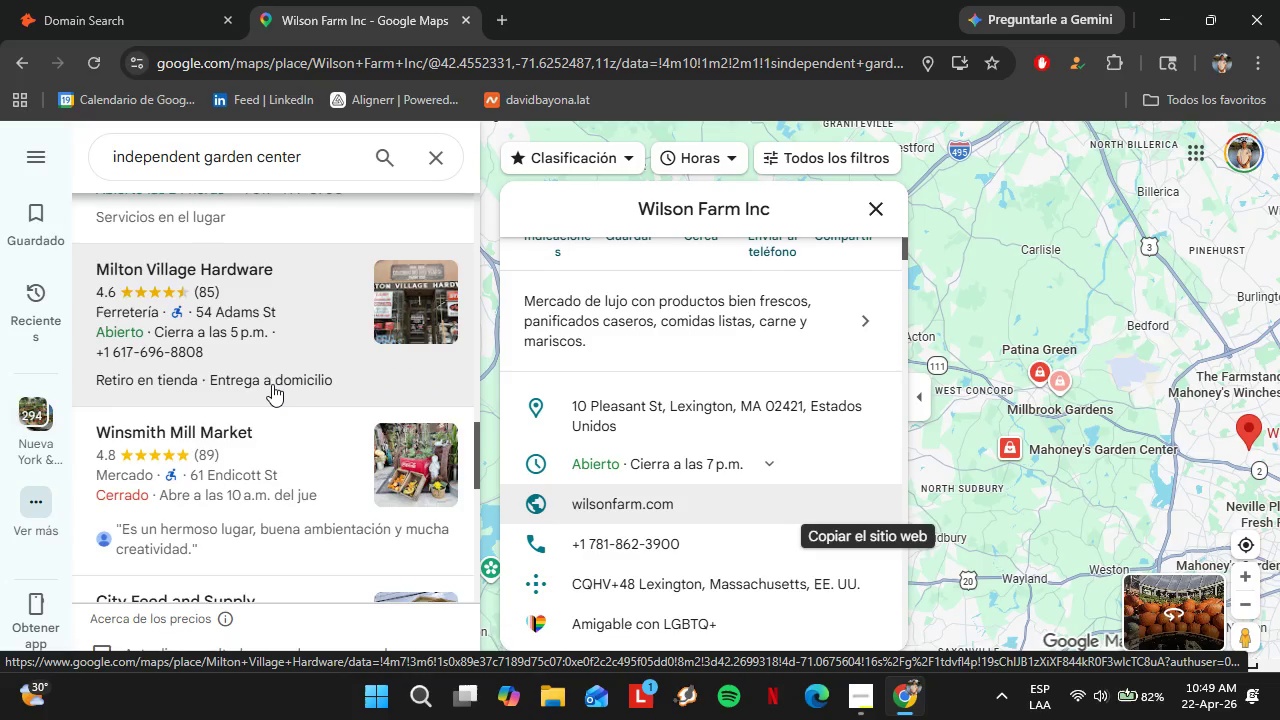 
scroll: coordinate [272, 384], scroll_direction: down, amount: 1.0
 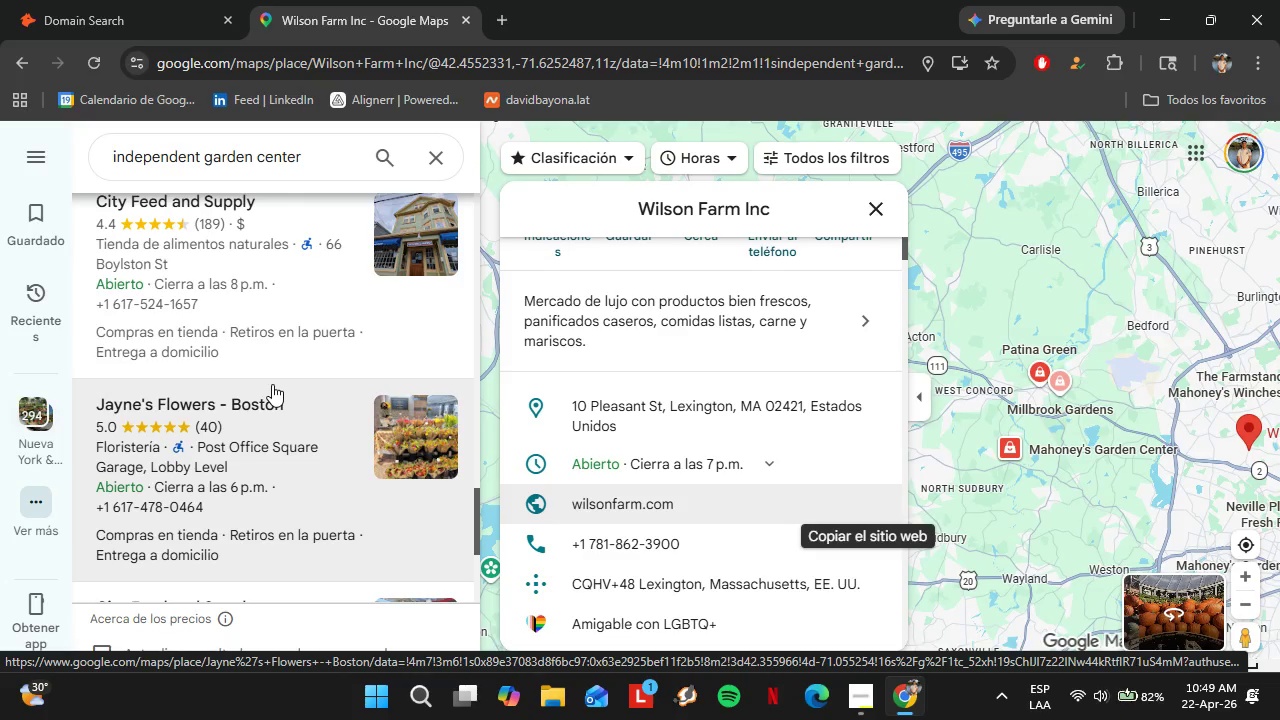 
left_click([266, 425])
 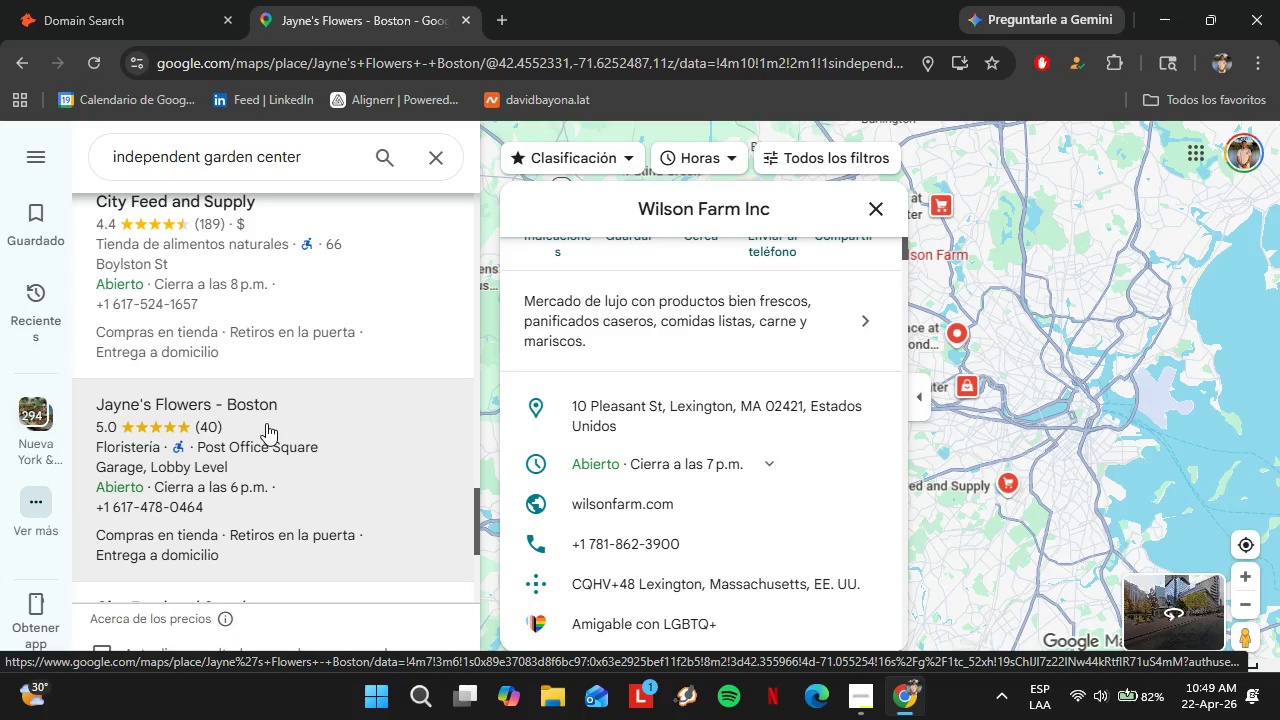 
scroll: coordinate [279, 418], scroll_direction: down, amount: 7.0
 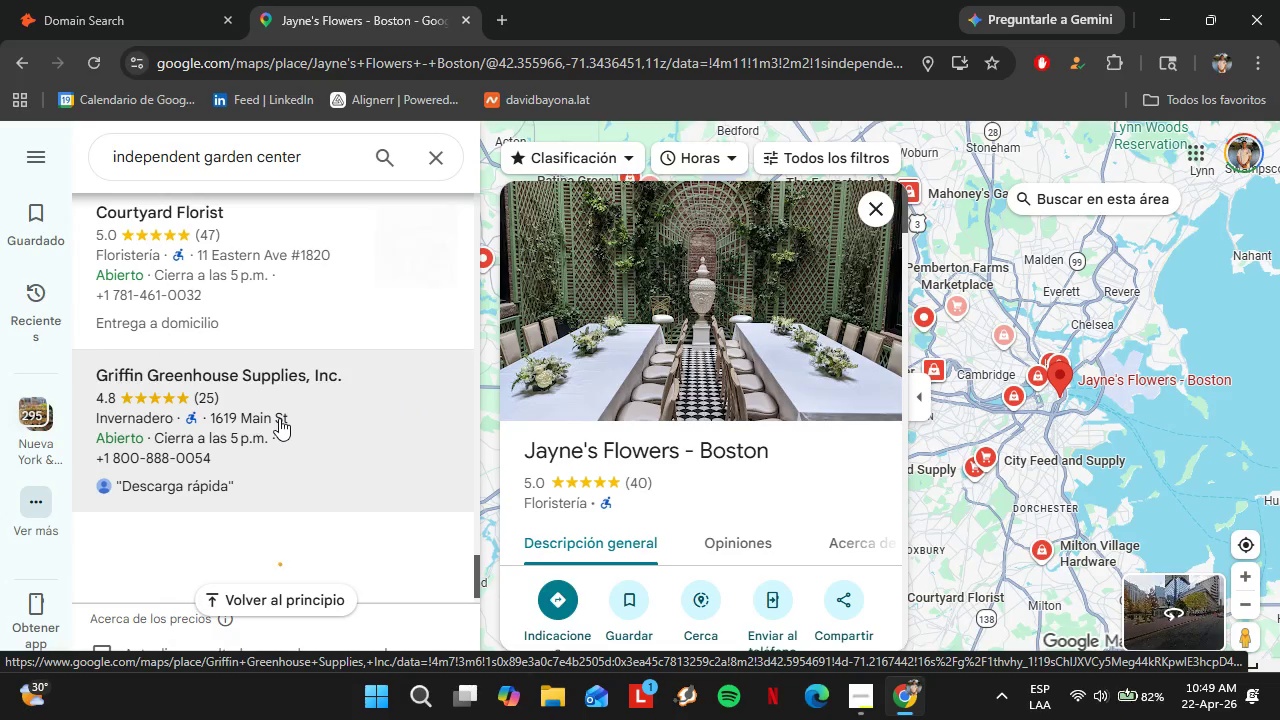 
left_click([844, 690])